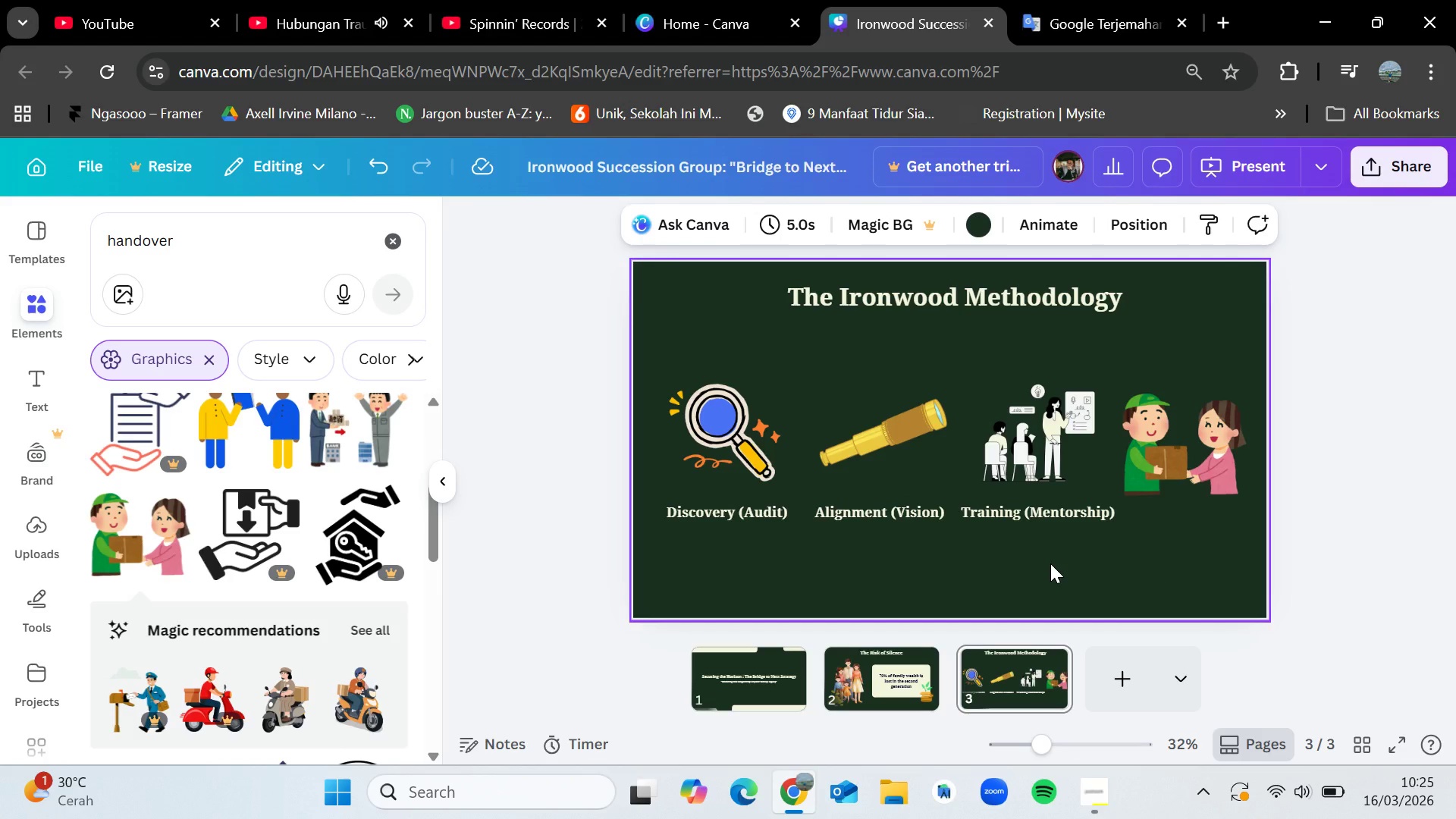 
key(Control+V)
 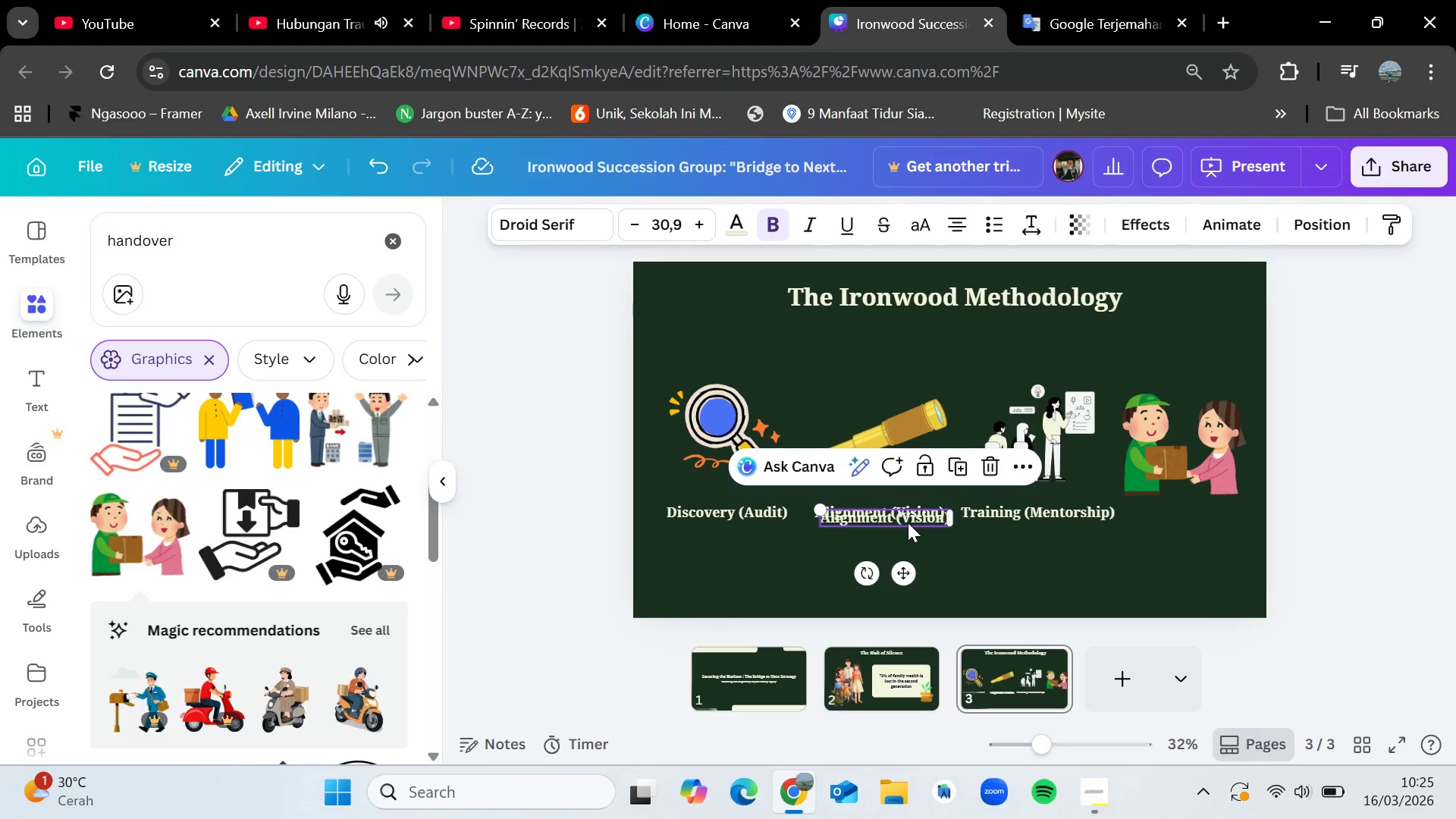 
left_click_drag(start_coordinate=[908, 521], to_coordinate=[1210, 519])
 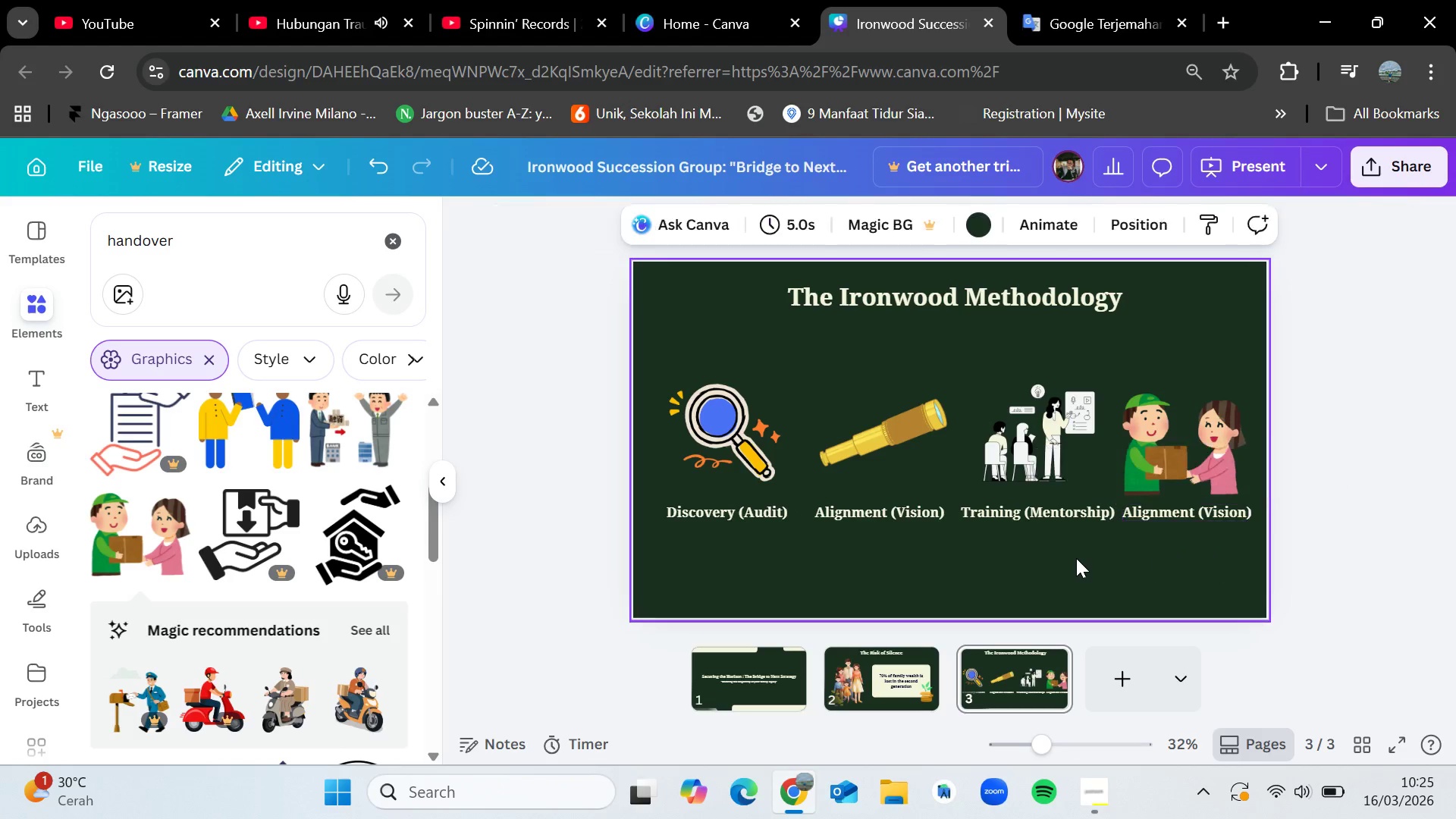 
left_click([1076, 558])
 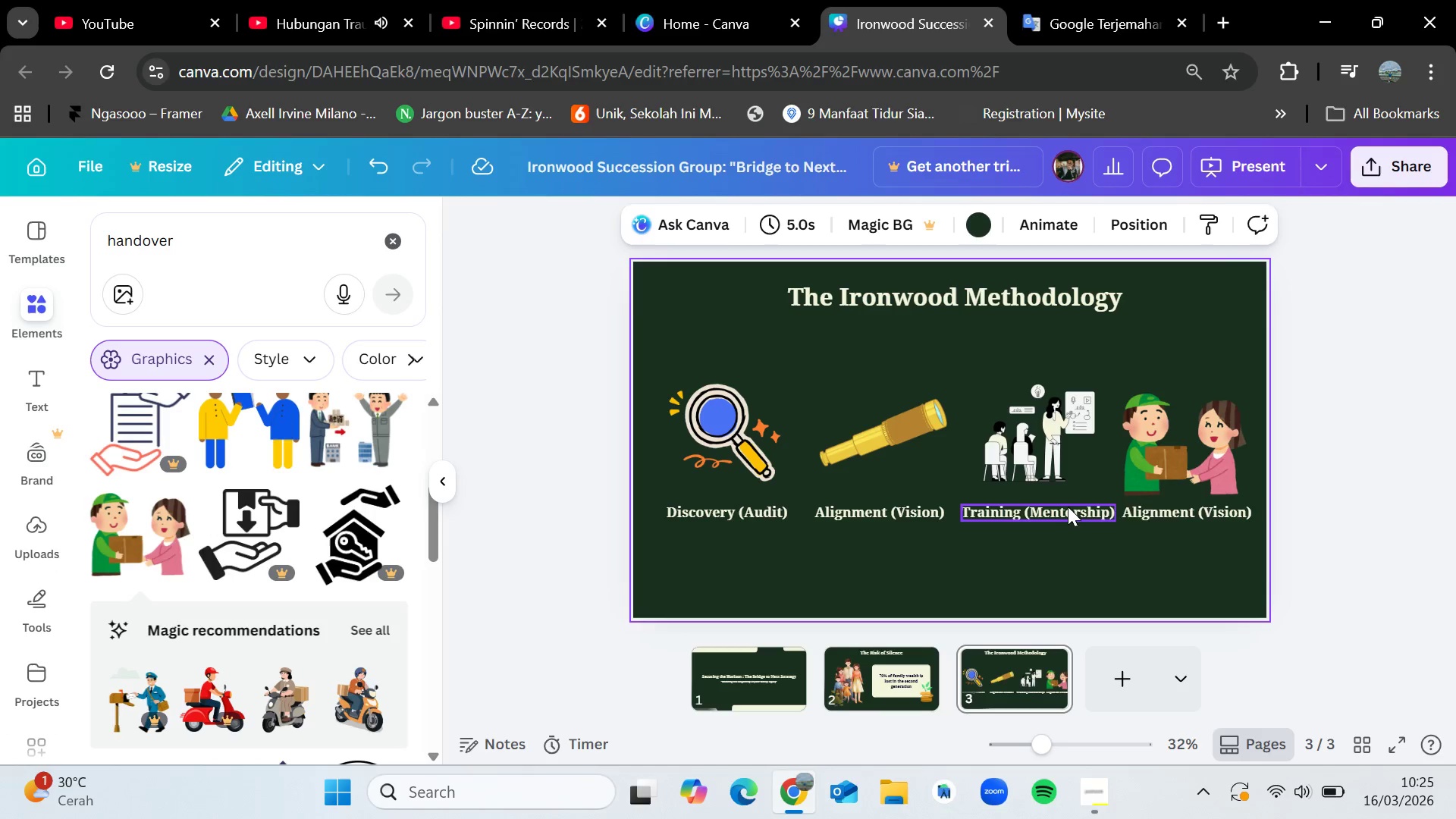 
double_click([1176, 508])
 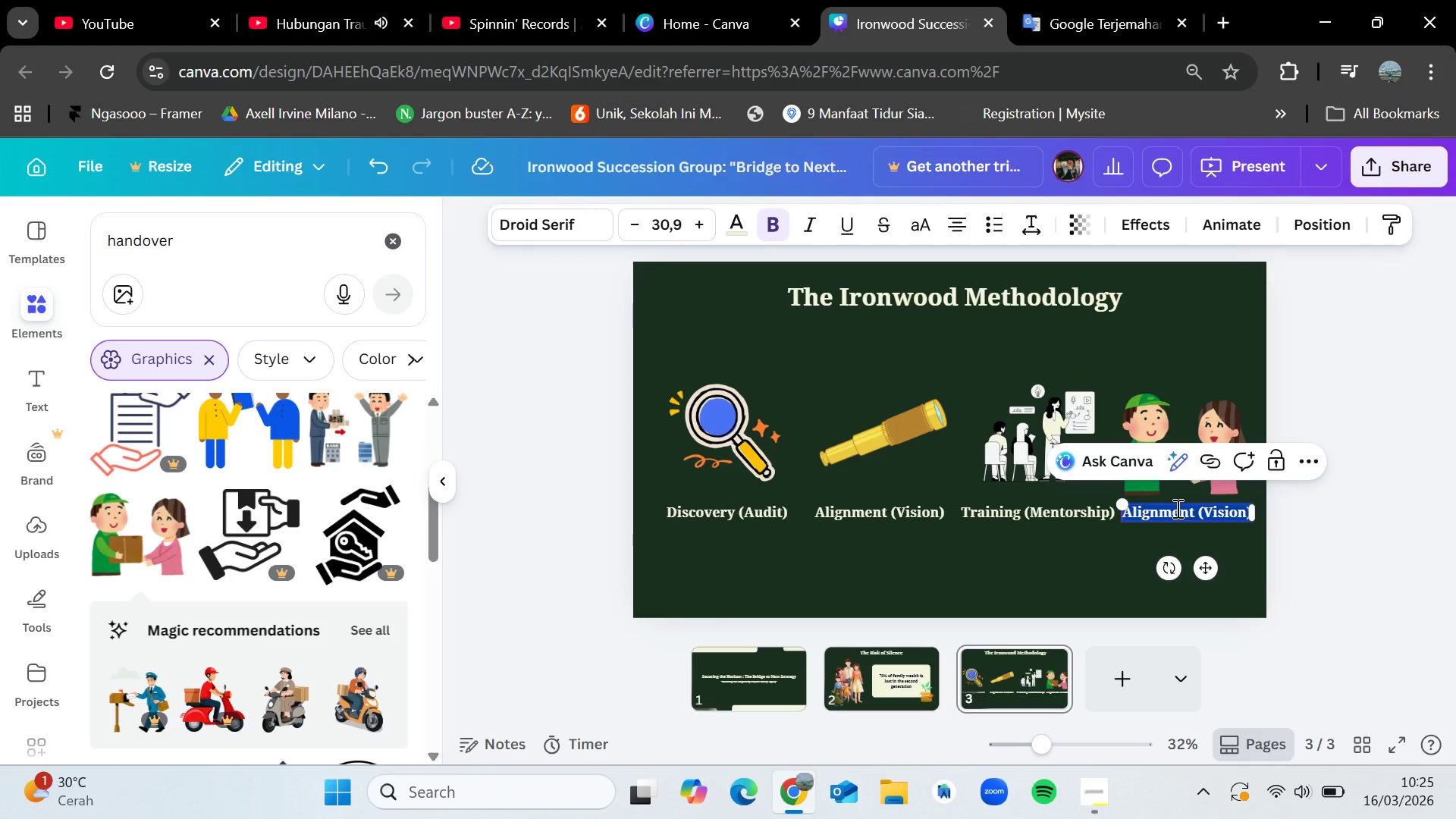 
key(Backspace)
type(Handover (Execution))
 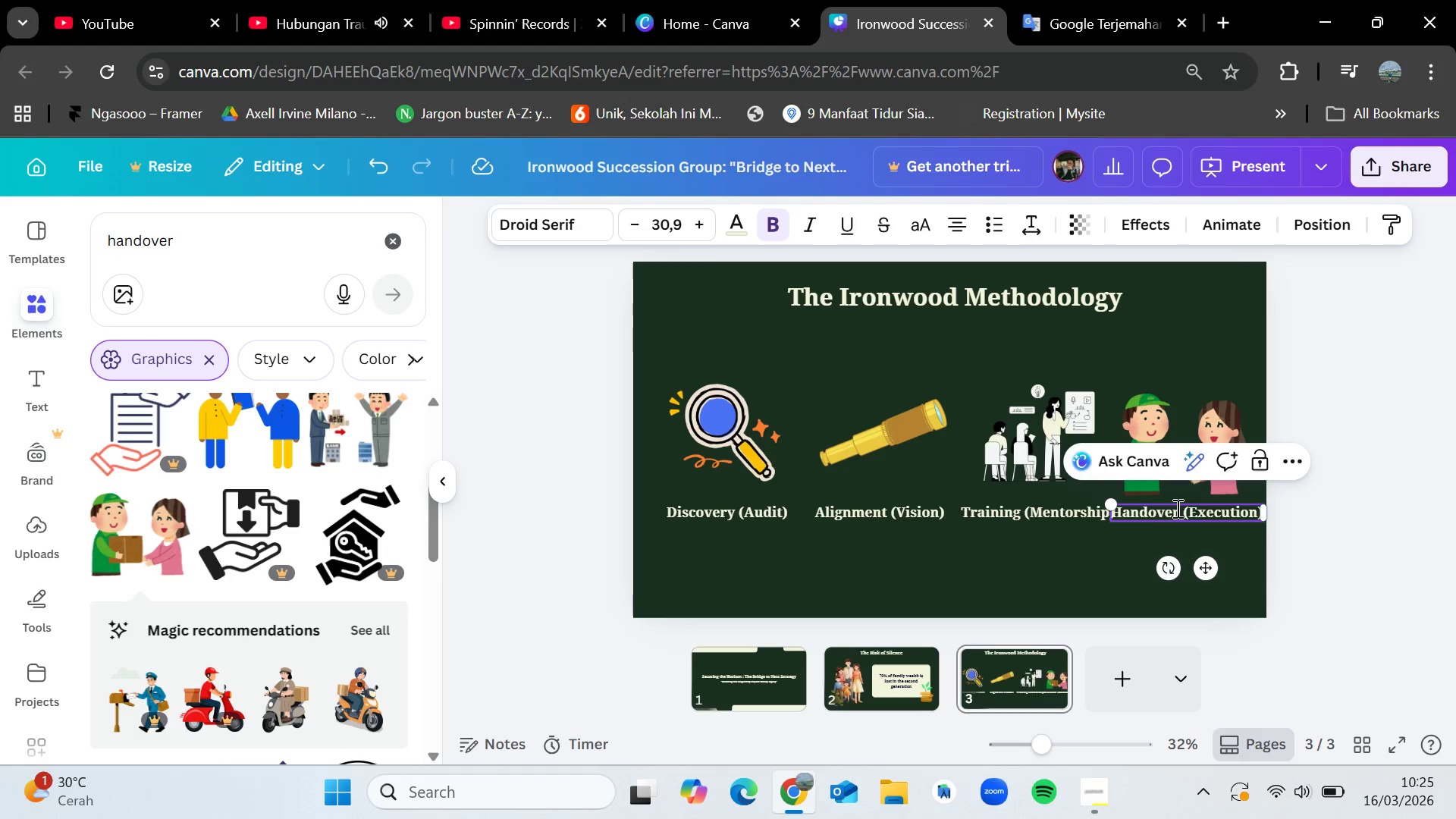 
left_click([1097, 577])
 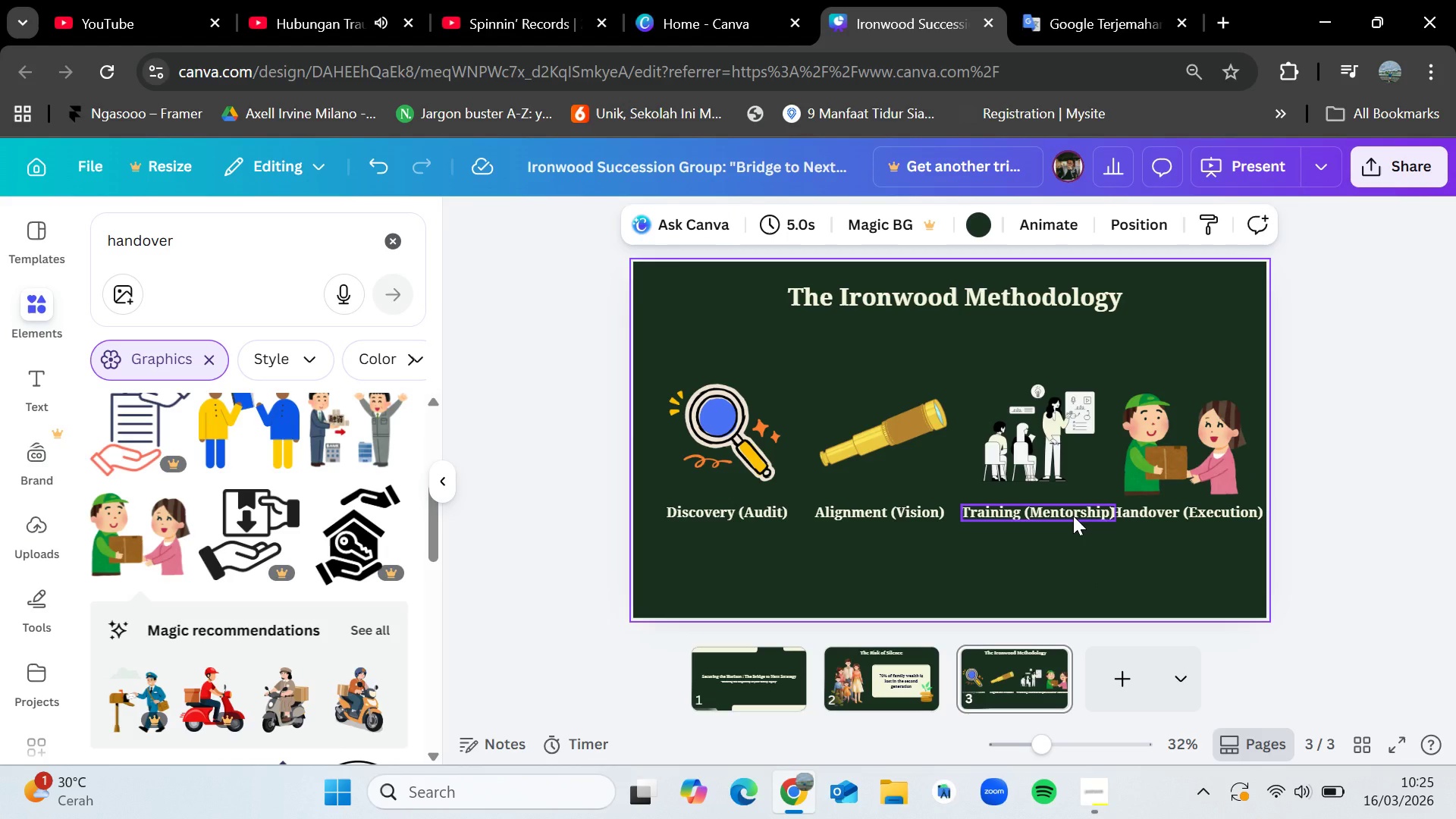 
left_click_drag(start_coordinate=[1073, 516], to_coordinate=[1068, 514])
 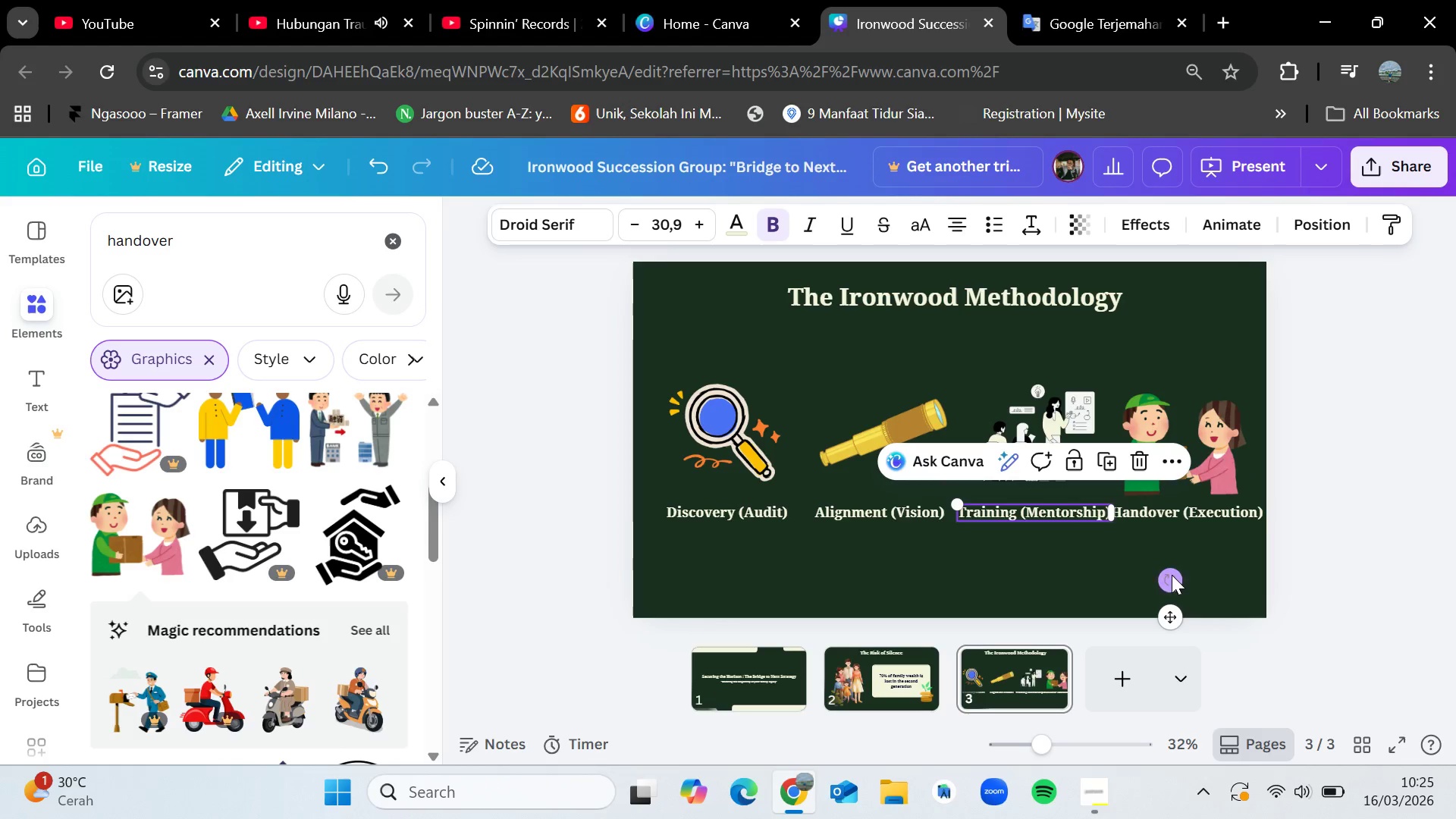 
left_click([1172, 575])
 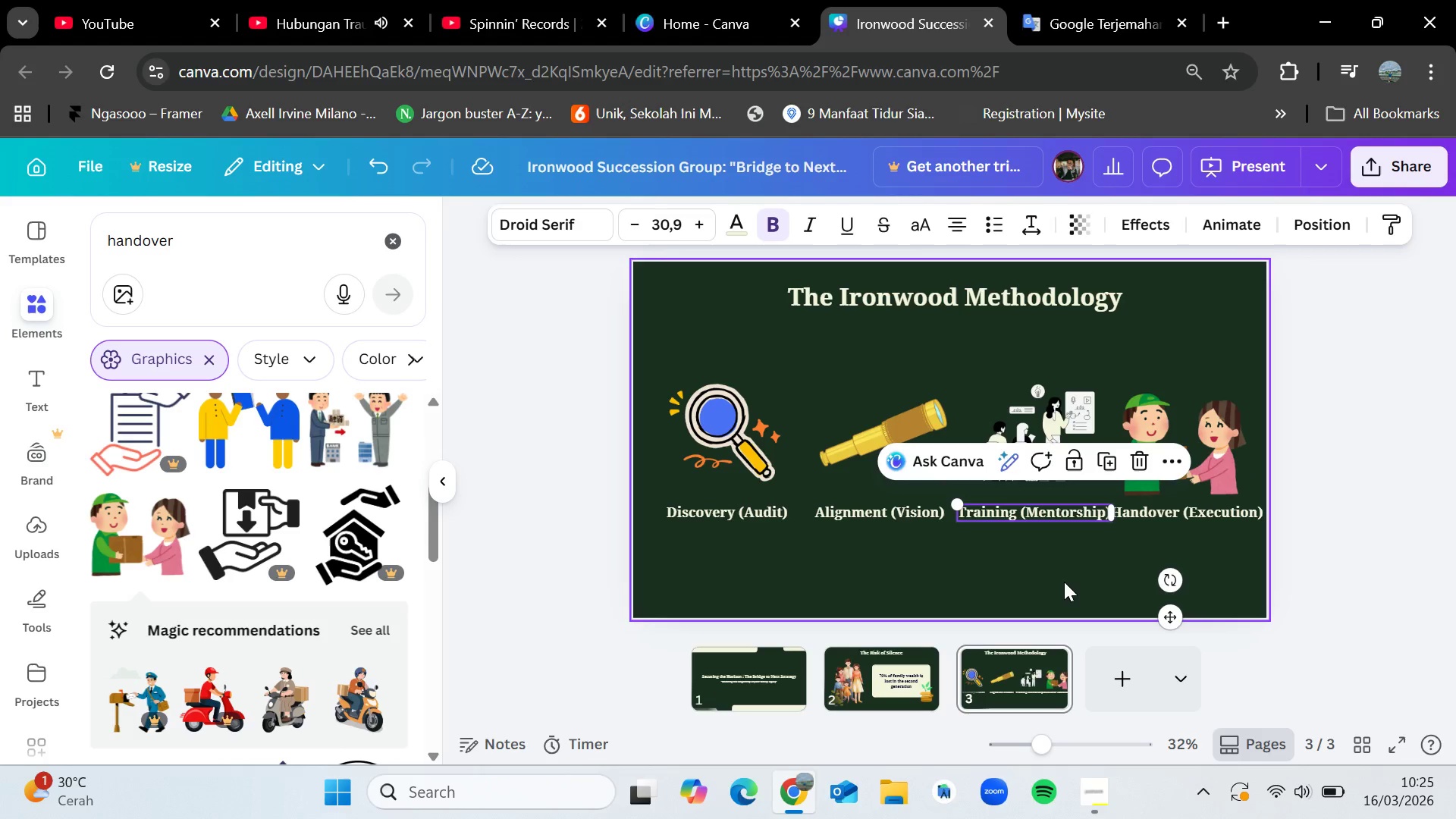 
left_click([1062, 582])
 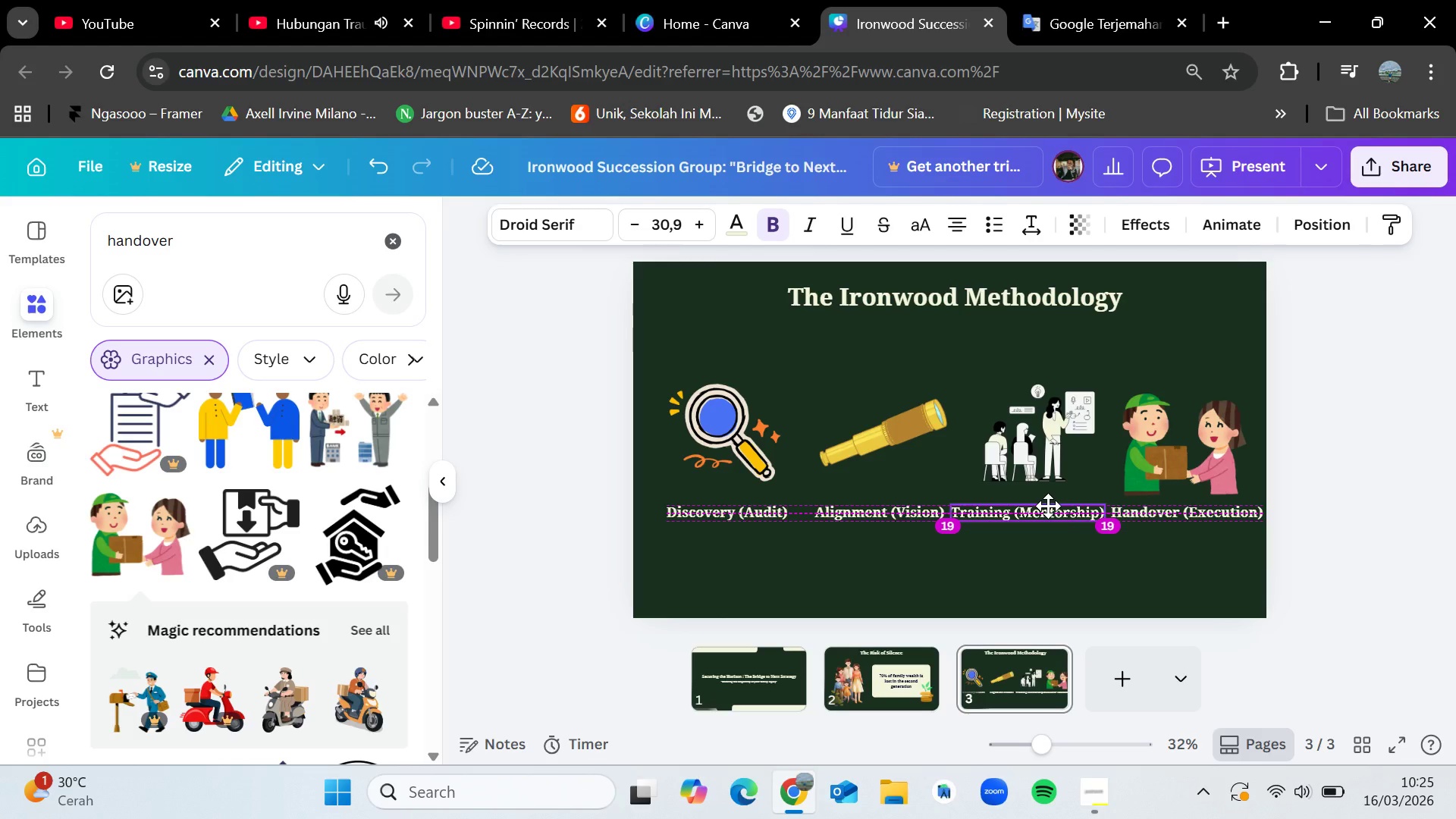 
wait(5.86)
 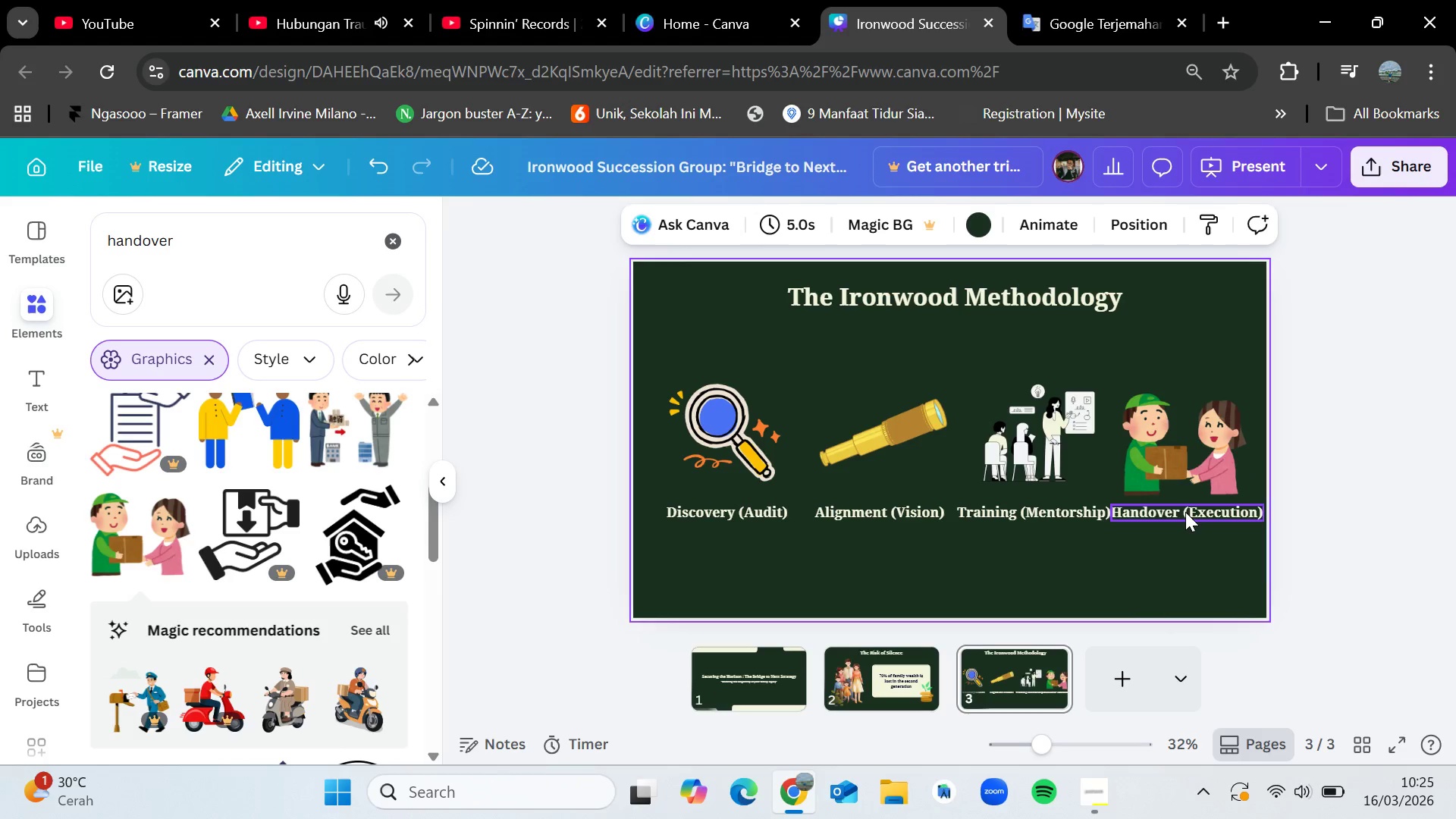 
left_click([1125, 555])
 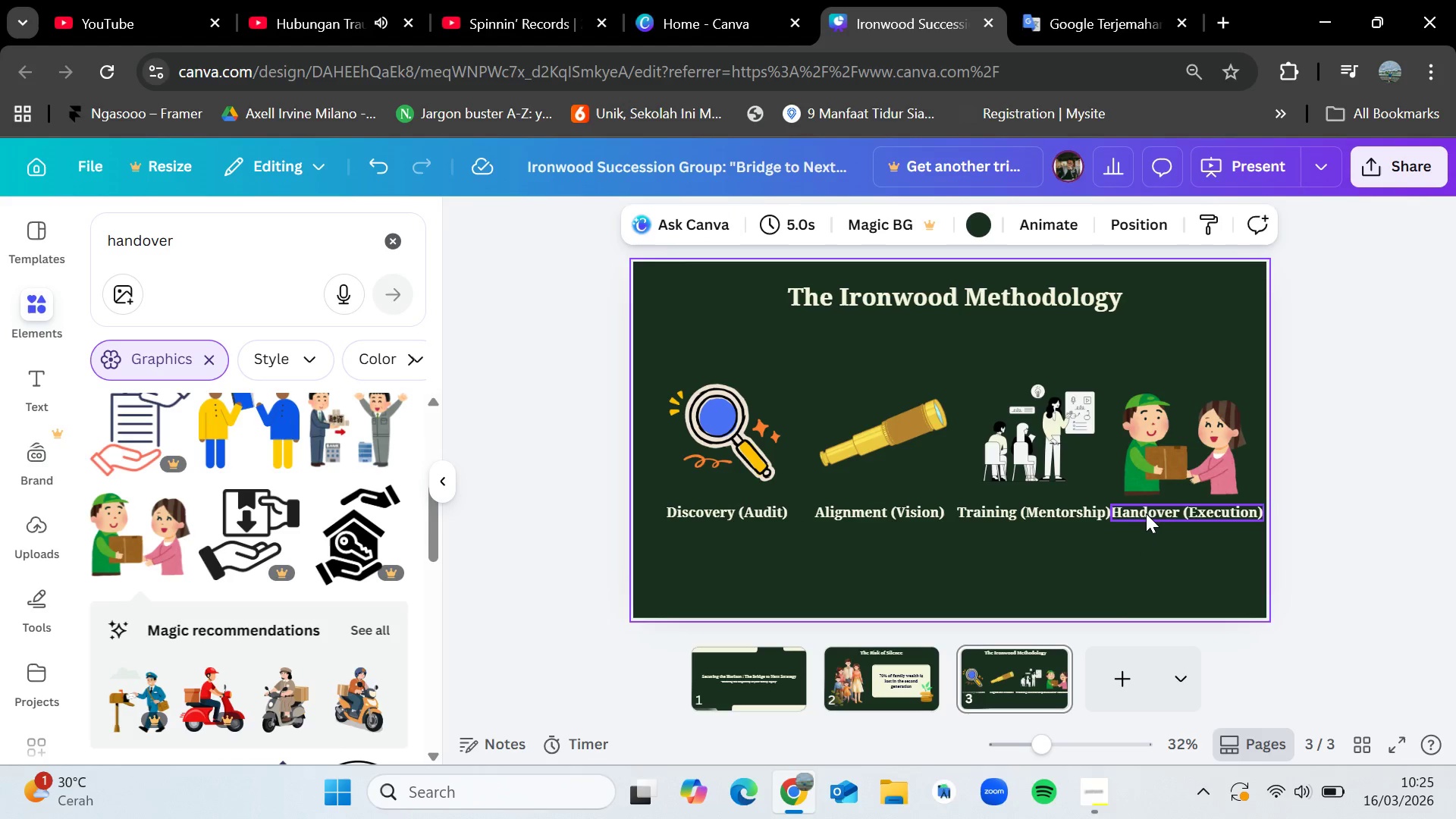 
left_click_drag(start_coordinate=[1146, 513], to_coordinate=[1150, 513])
 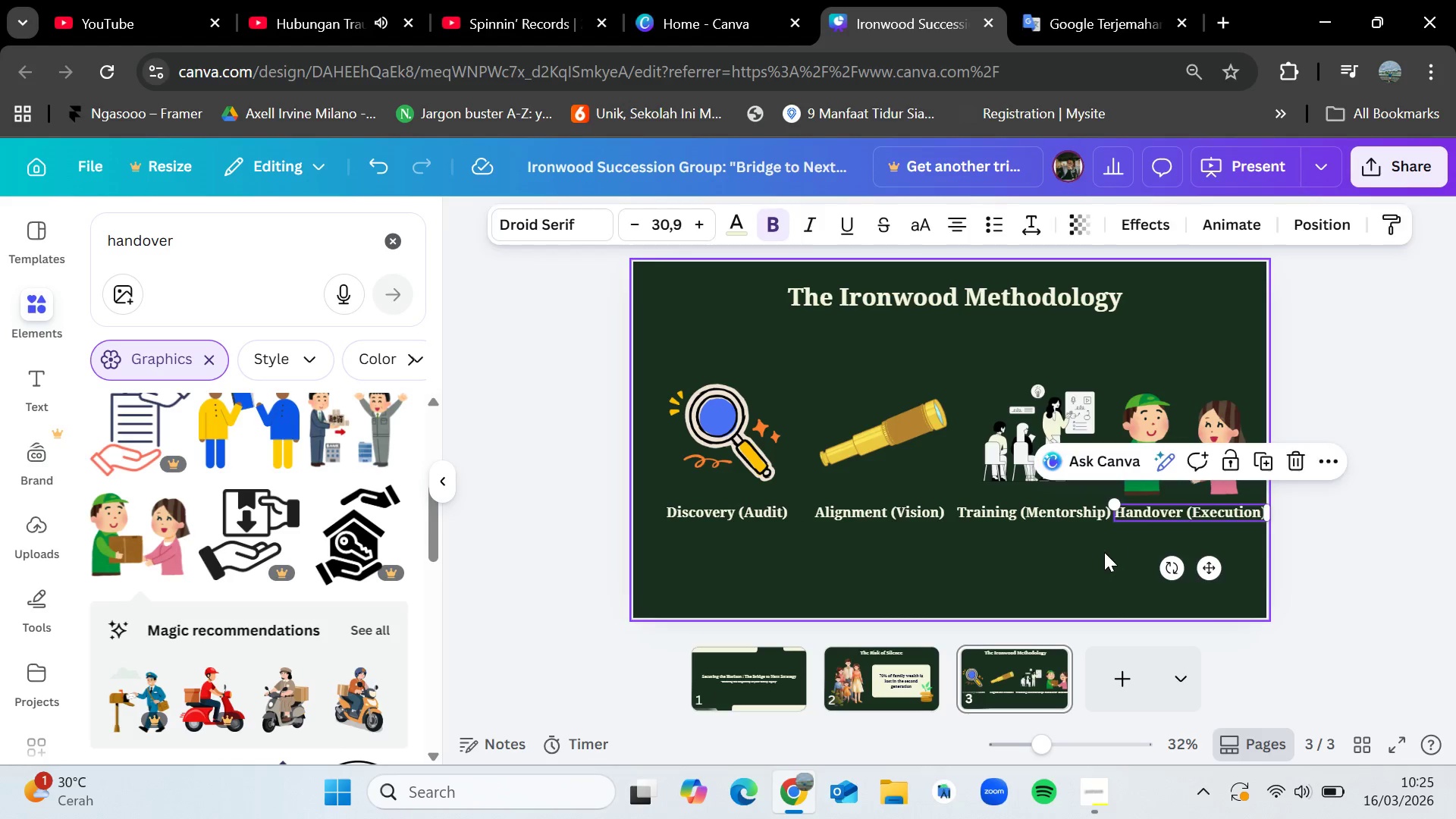 
left_click([1104, 552])
 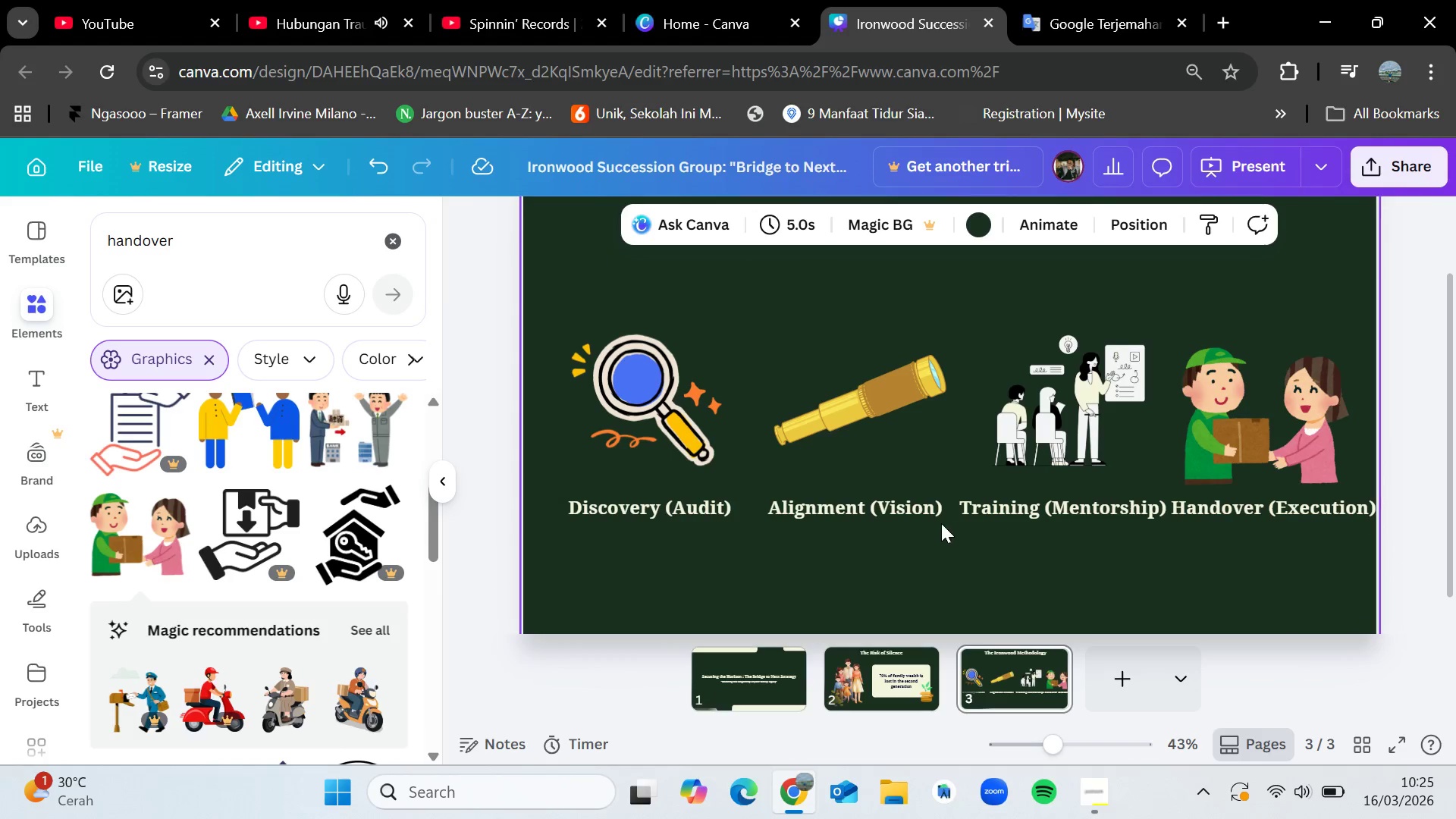 
left_click_drag(start_coordinate=[859, 508], to_coordinate=[853, 507])
 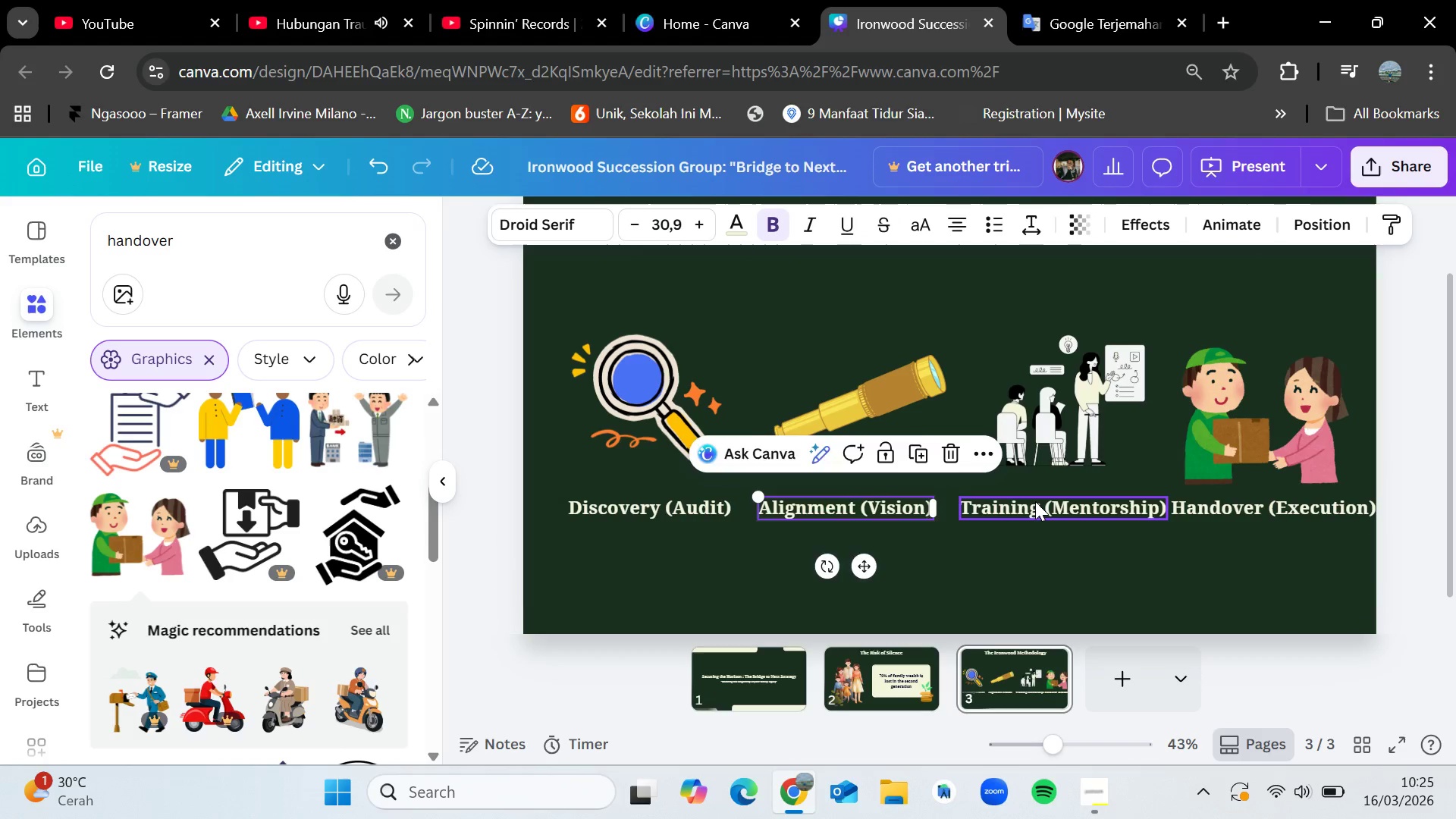 
left_click_drag(start_coordinate=[1035, 502], to_coordinate=[1028, 503])
 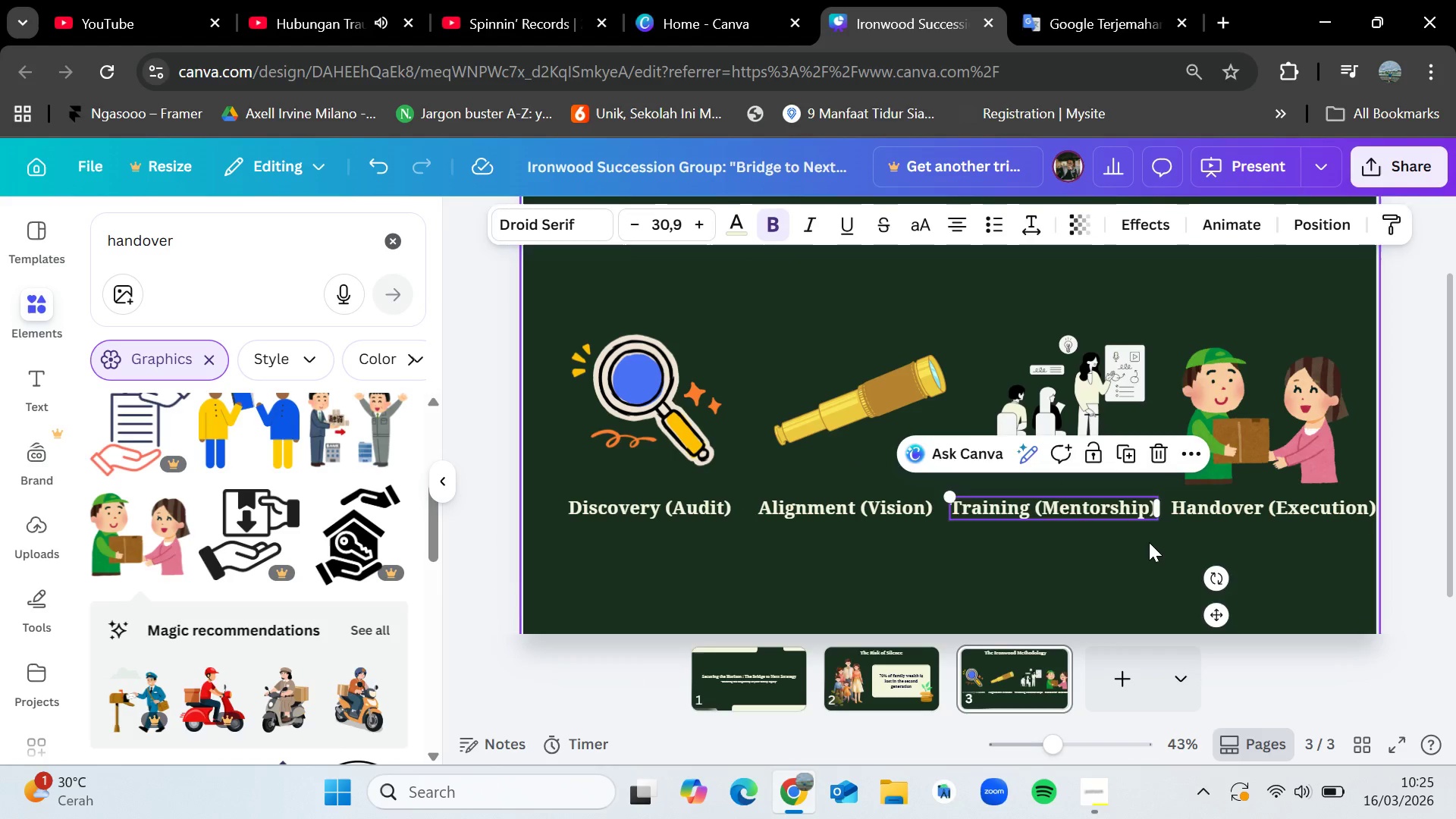 
left_click([1149, 542])
 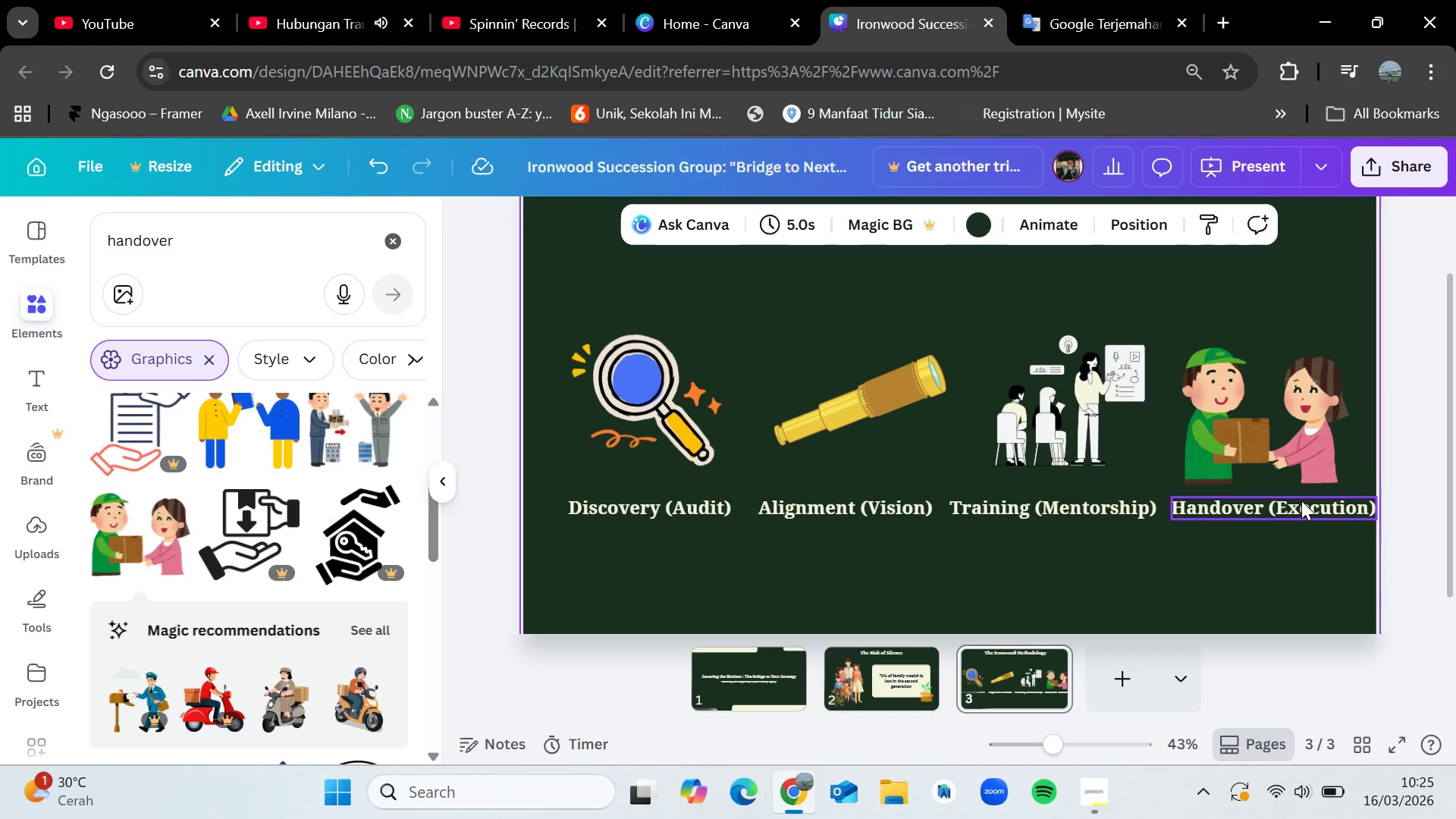 
left_click_drag(start_coordinate=[1301, 500], to_coordinate=[1295, 499])
 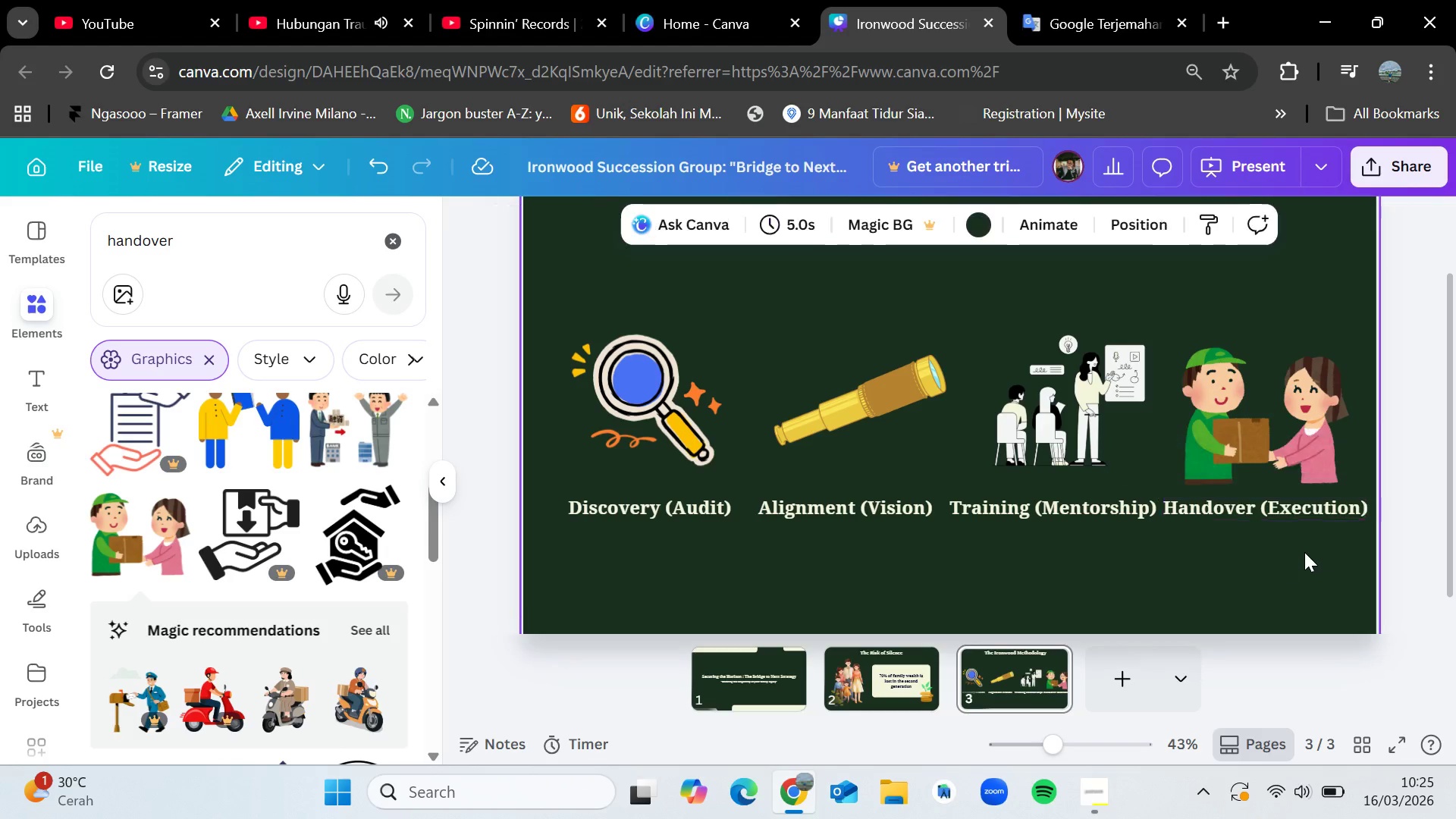 
left_click([1304, 552])
 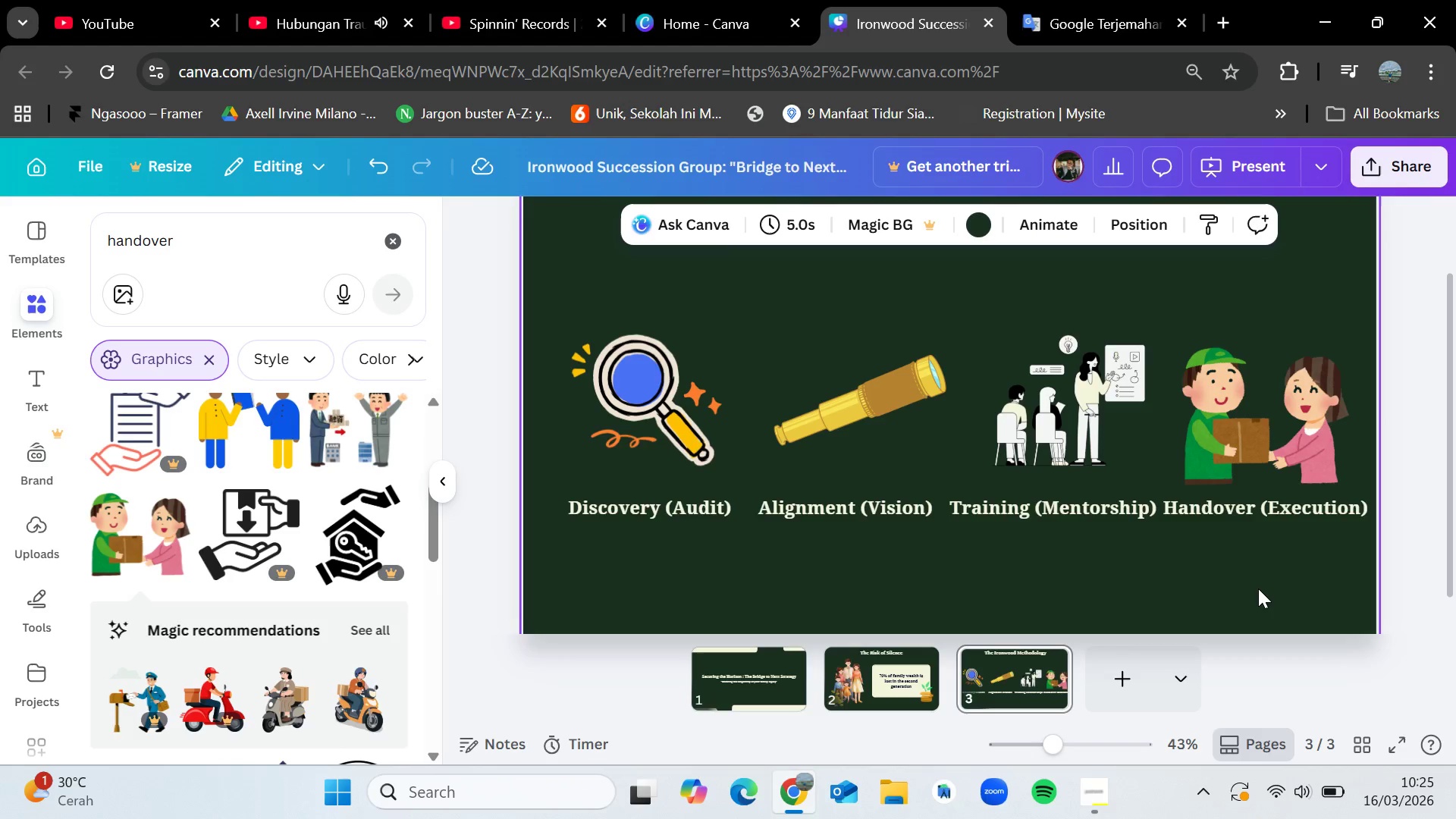 
scroll: coordinate [1258, 588], scroll_direction: none, amount: 0.0
 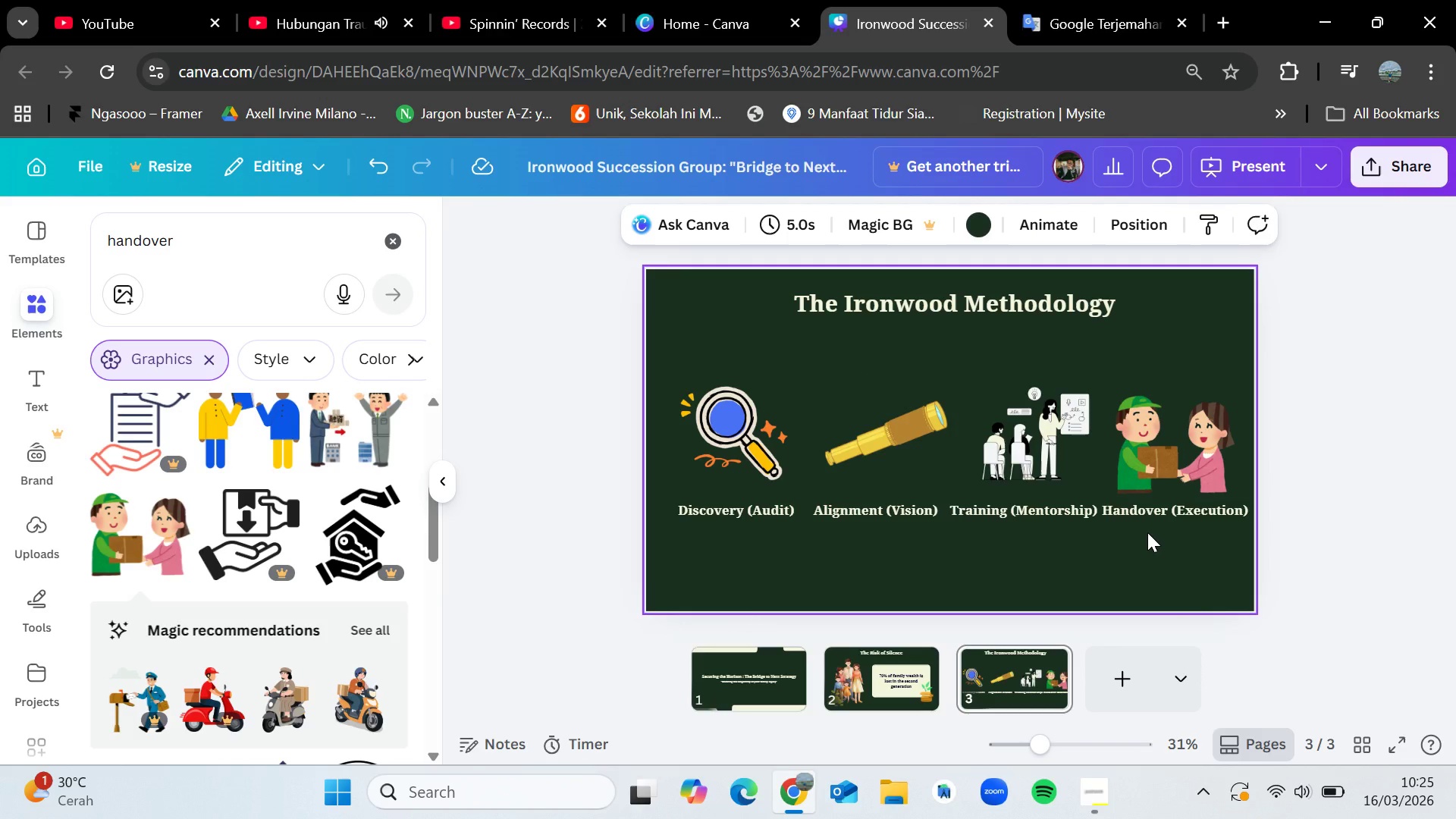 
scroll: coordinate [1147, 532], scroll_direction: down, amount: 1.0
 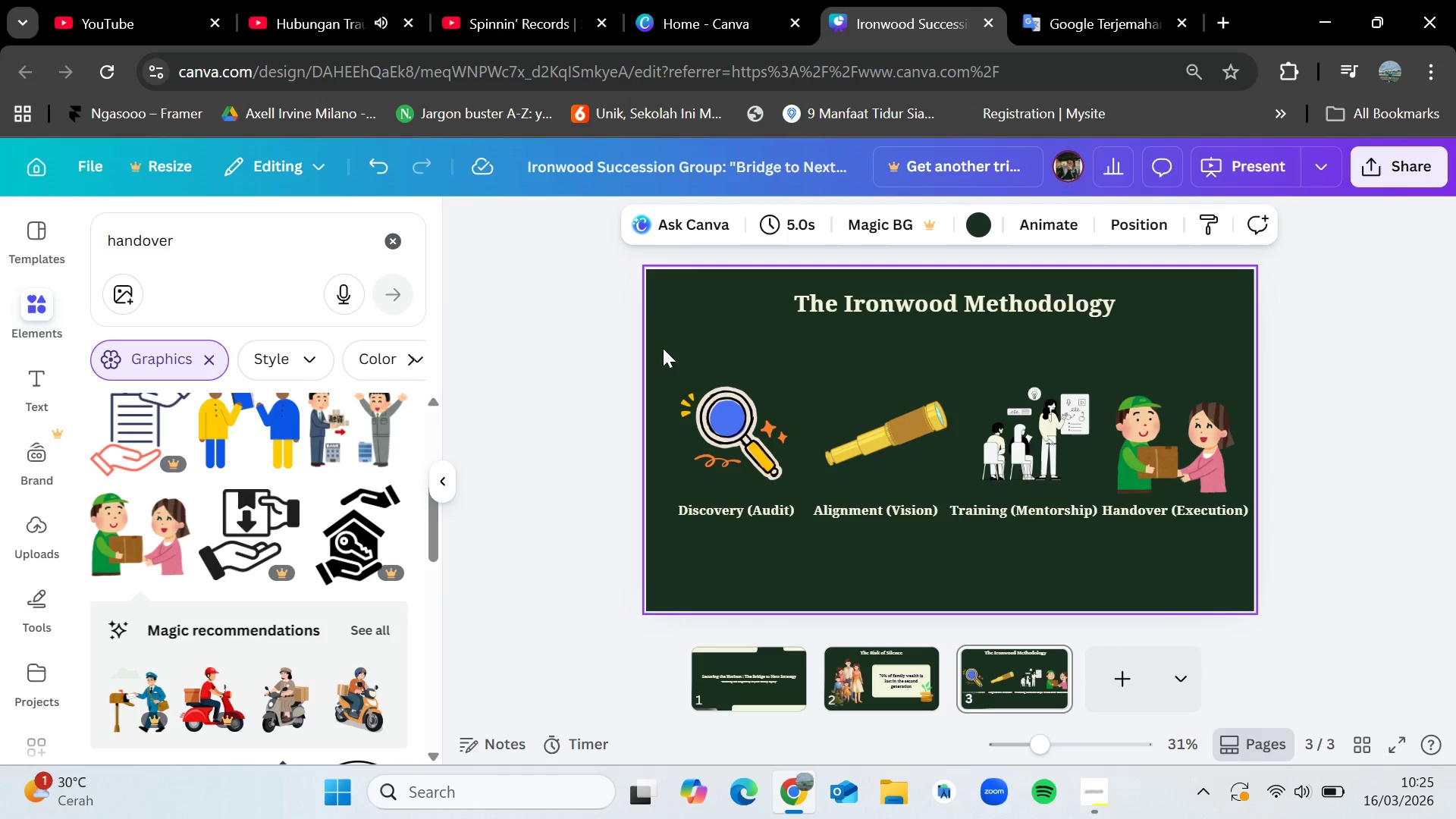 
left_click_drag(start_coordinate=[673, 354], to_coordinate=[1247, 526])
 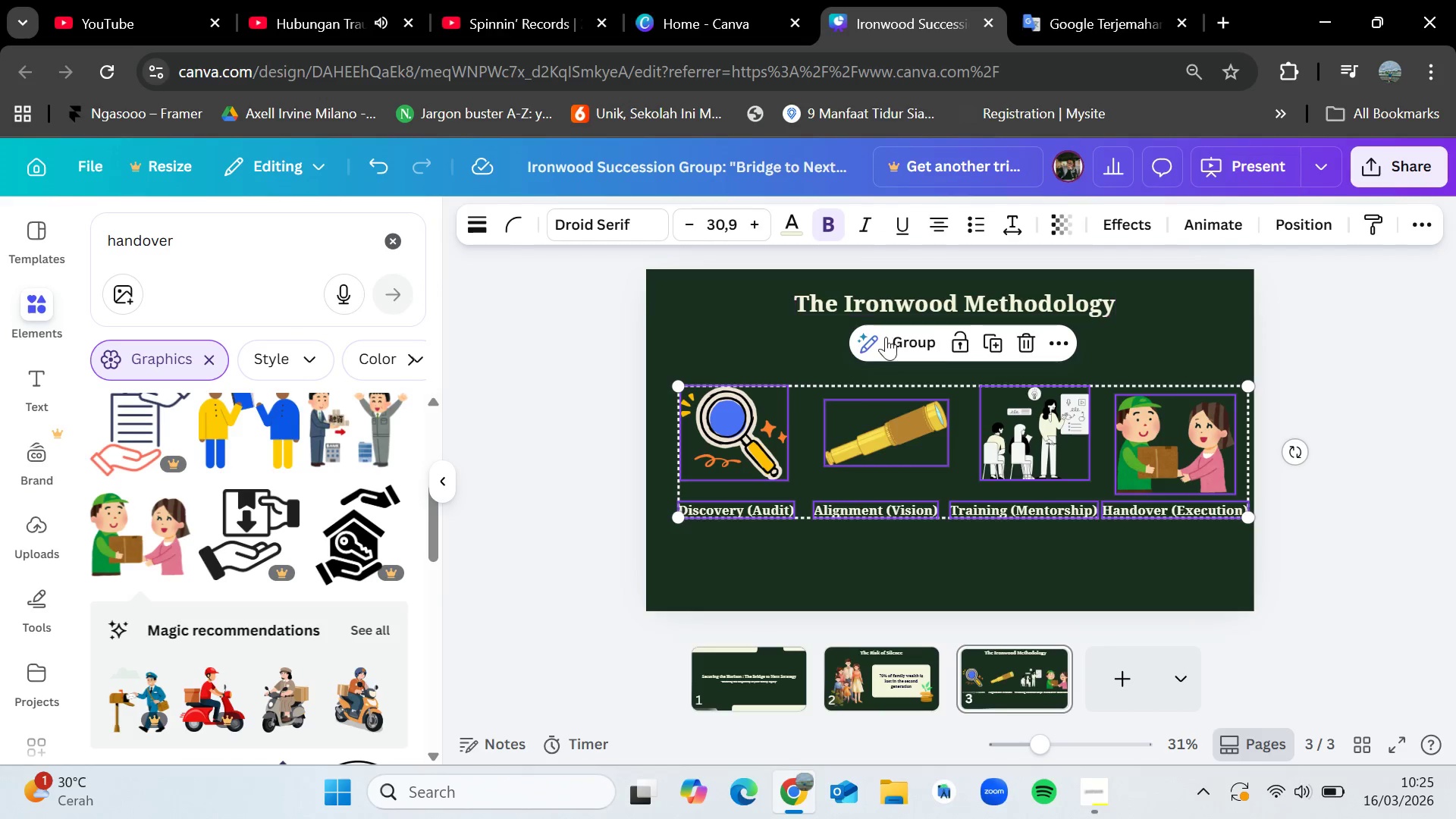 
left_click([888, 340])
 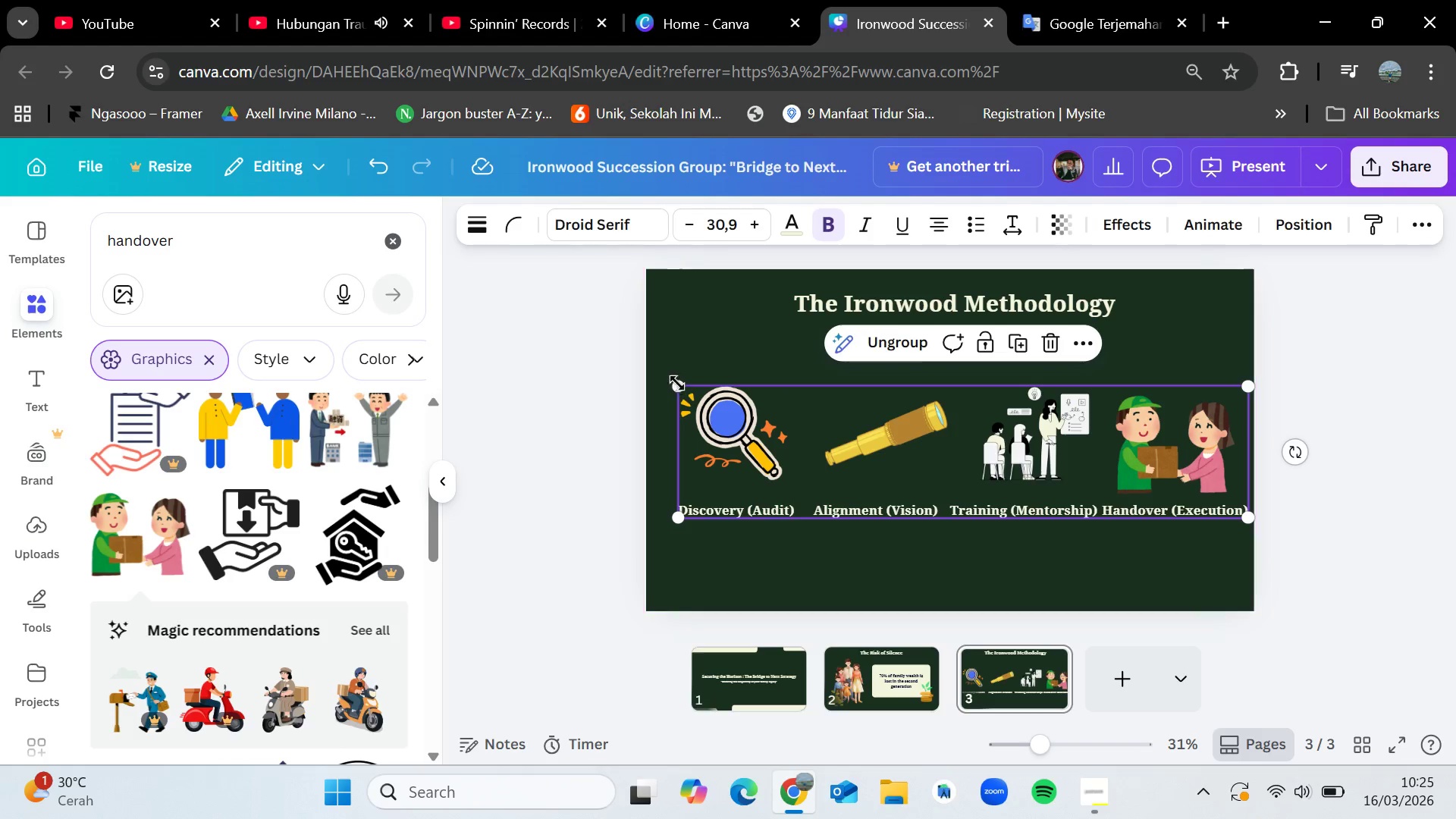 
left_click_drag(start_coordinate=[682, 384], to_coordinate=[670, 378])
 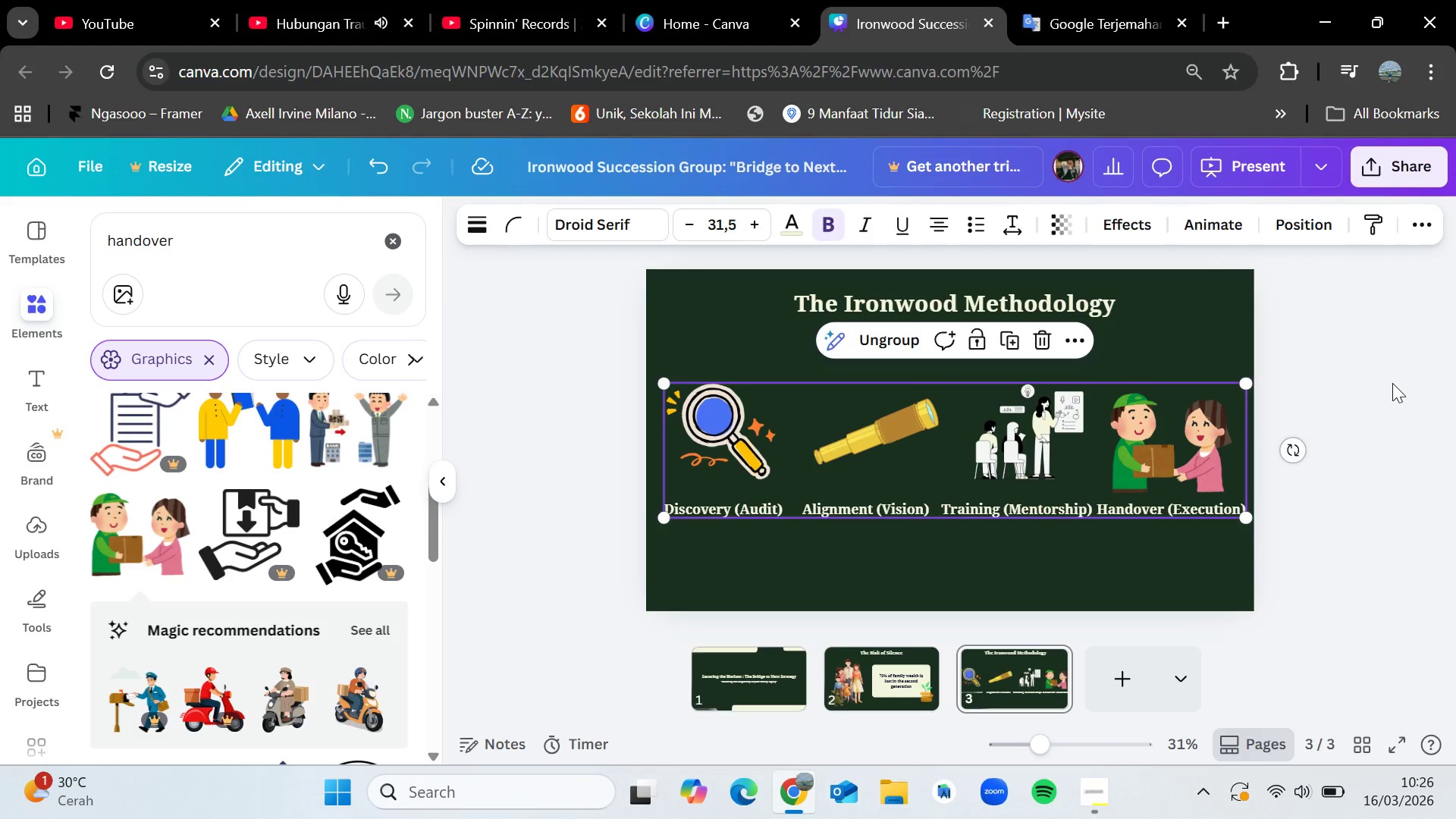 
left_click_drag(start_coordinate=[235, 246], to_coordinate=[101, 241])
 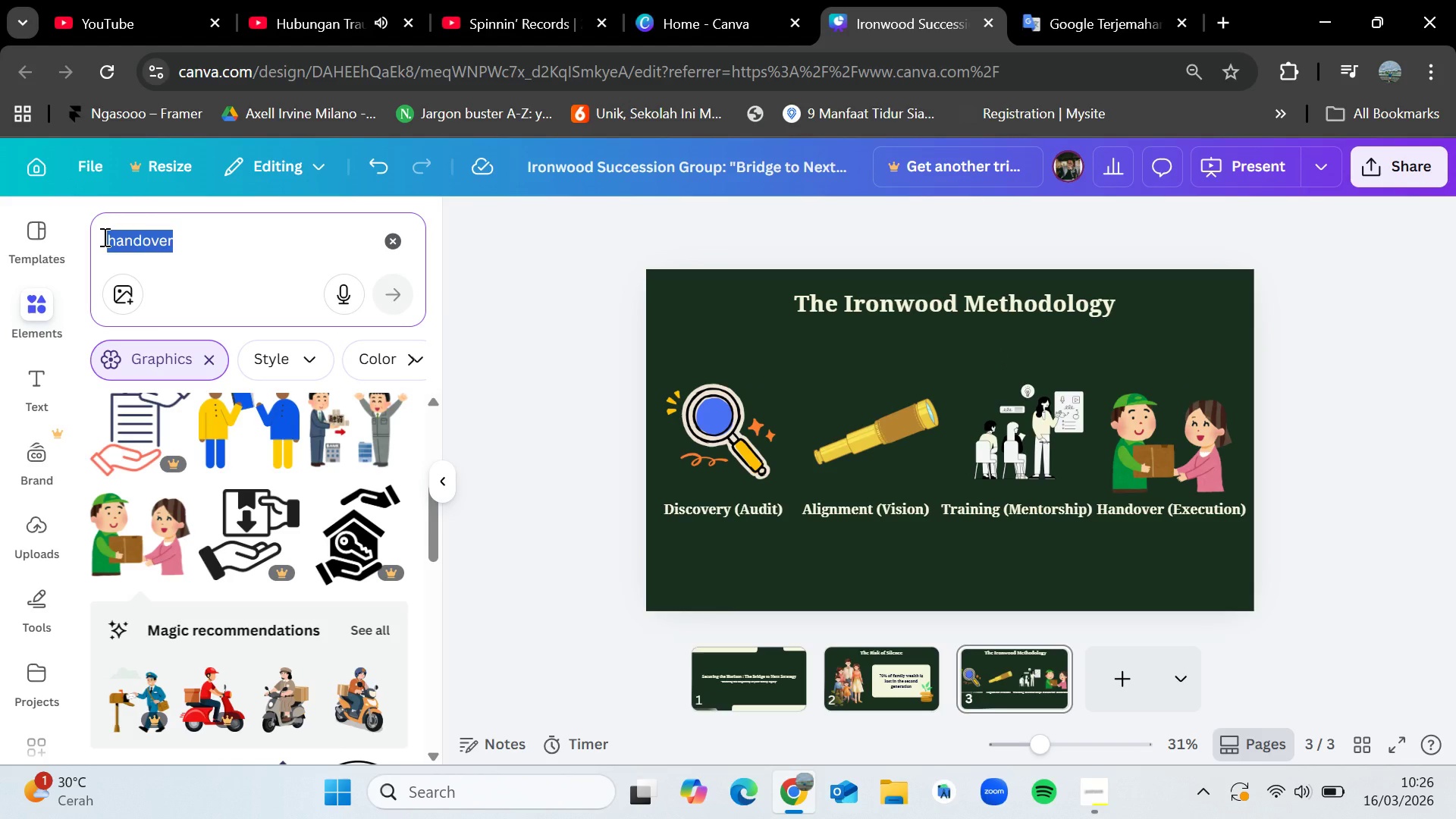 
key(Backspace)
type(method)
 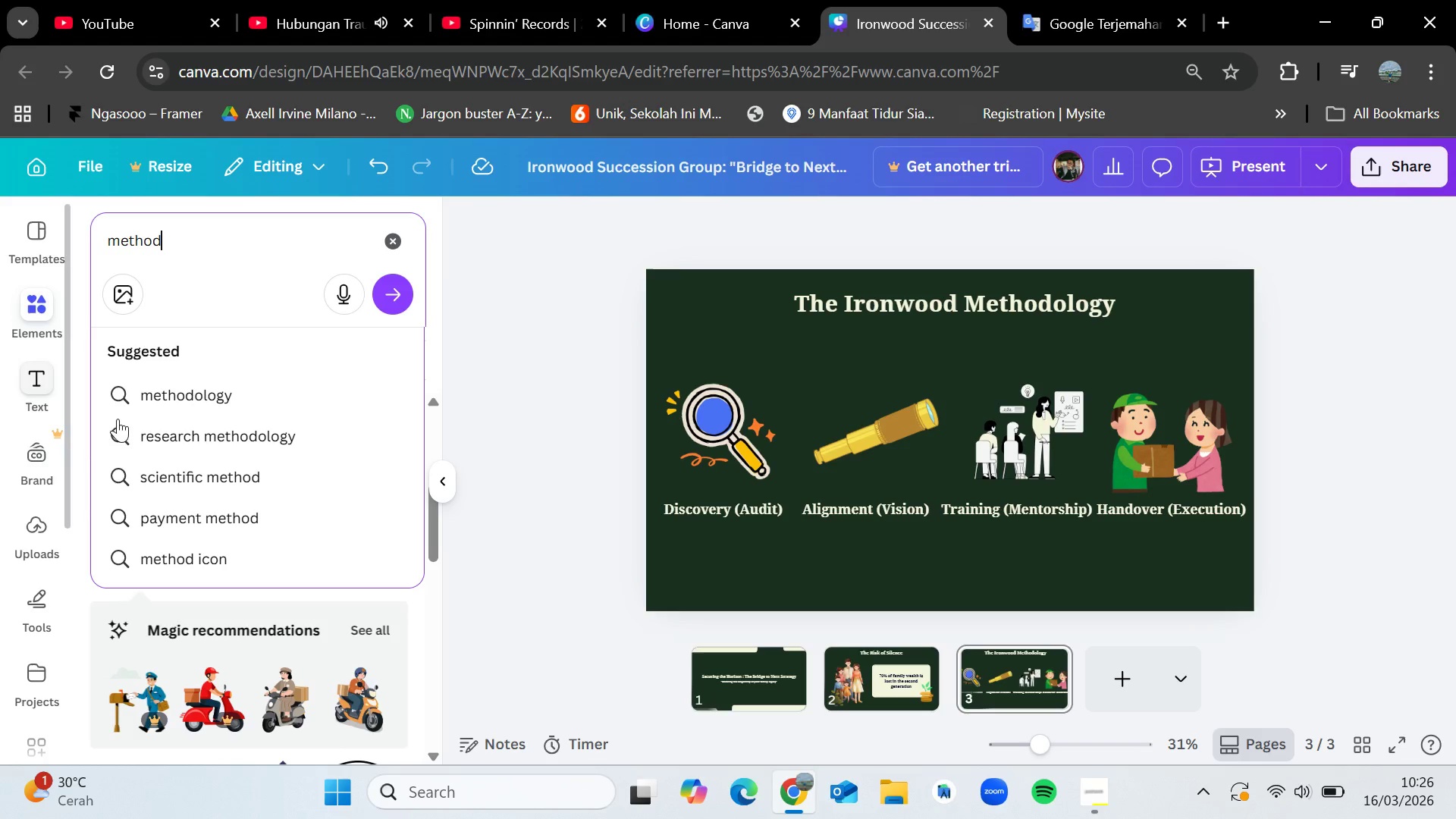 
left_click([218, 402])
 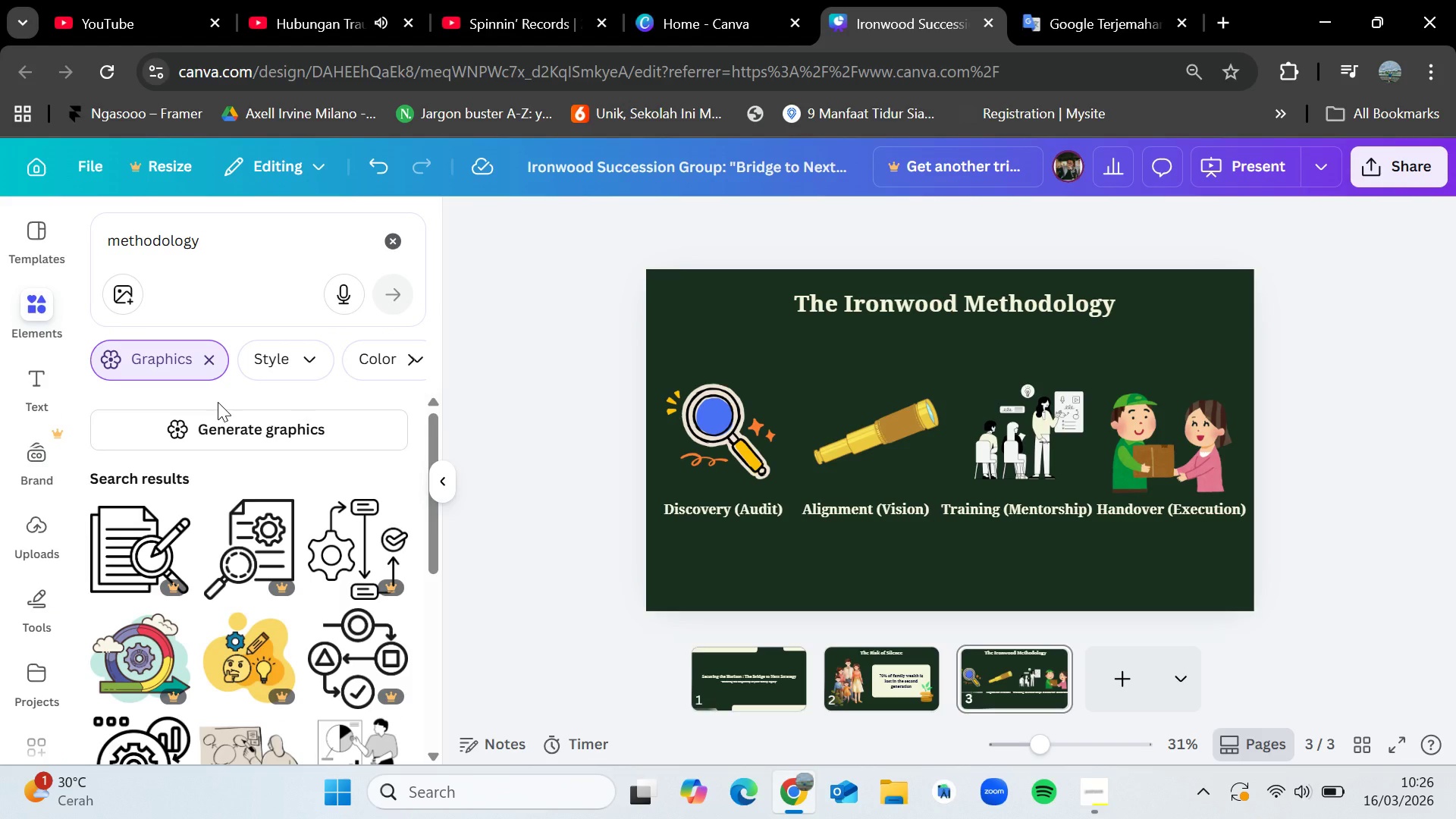 
wait(52.84)
 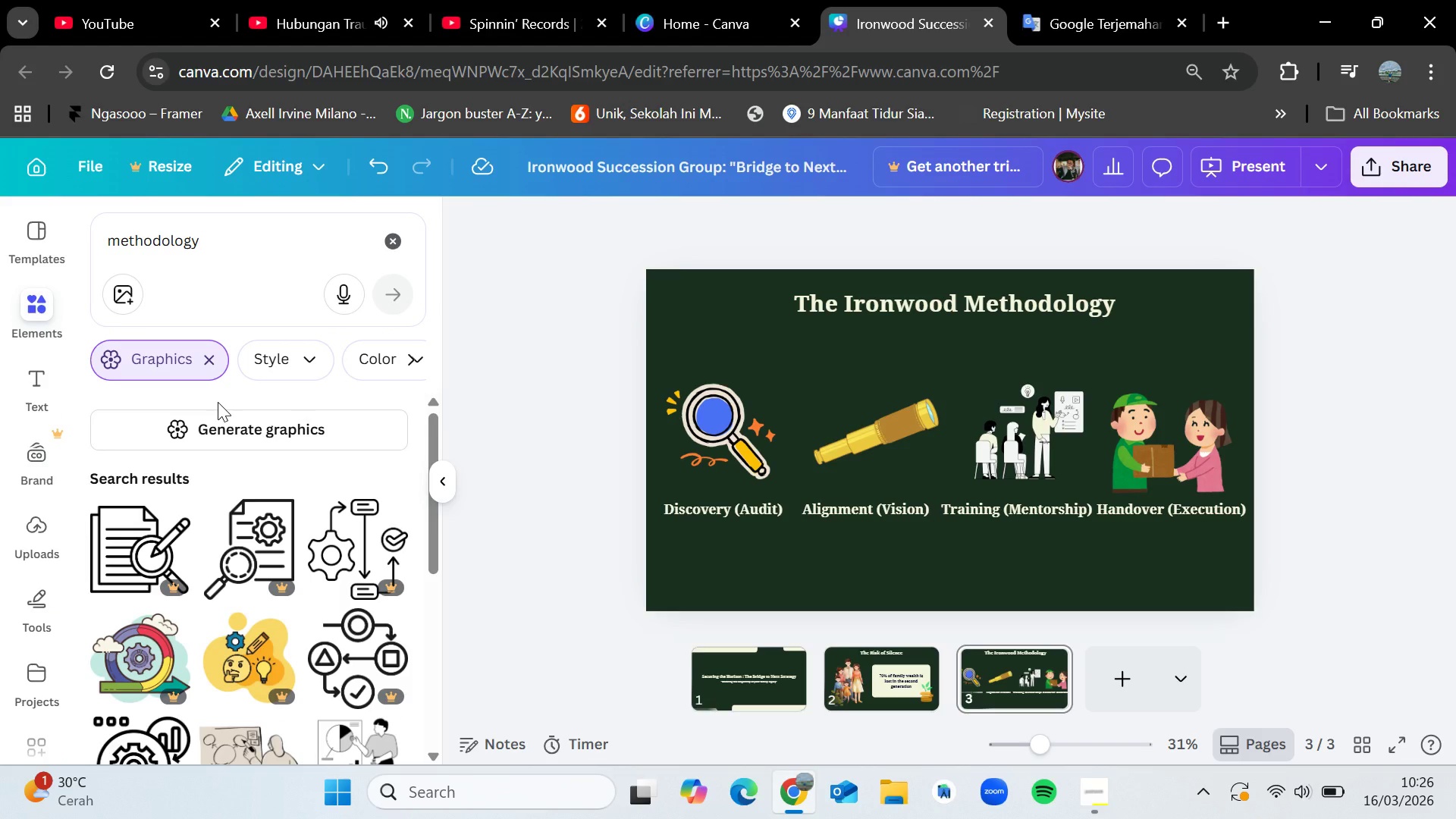 
left_click([1128, 670])
 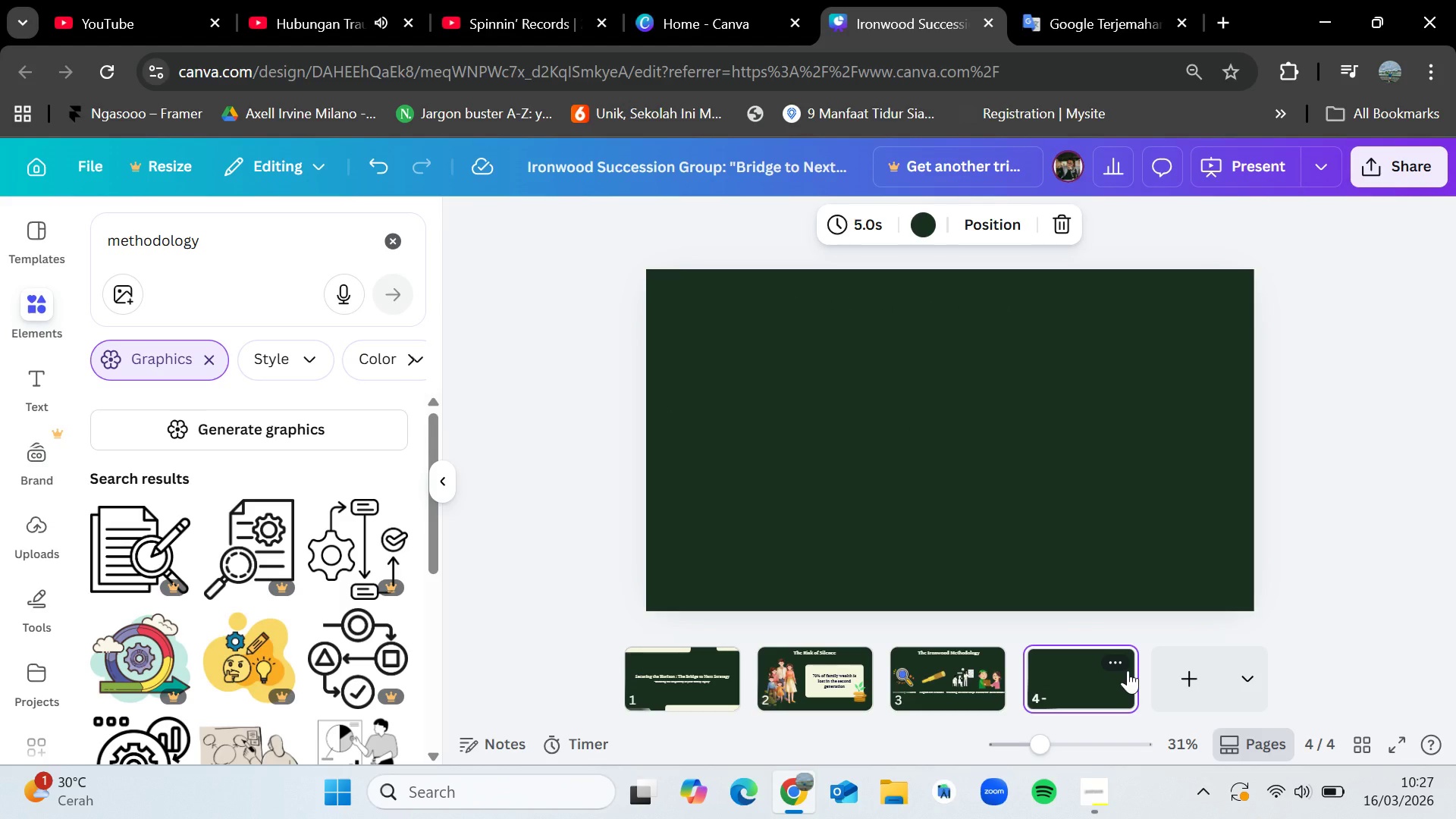 
wait(8.28)
 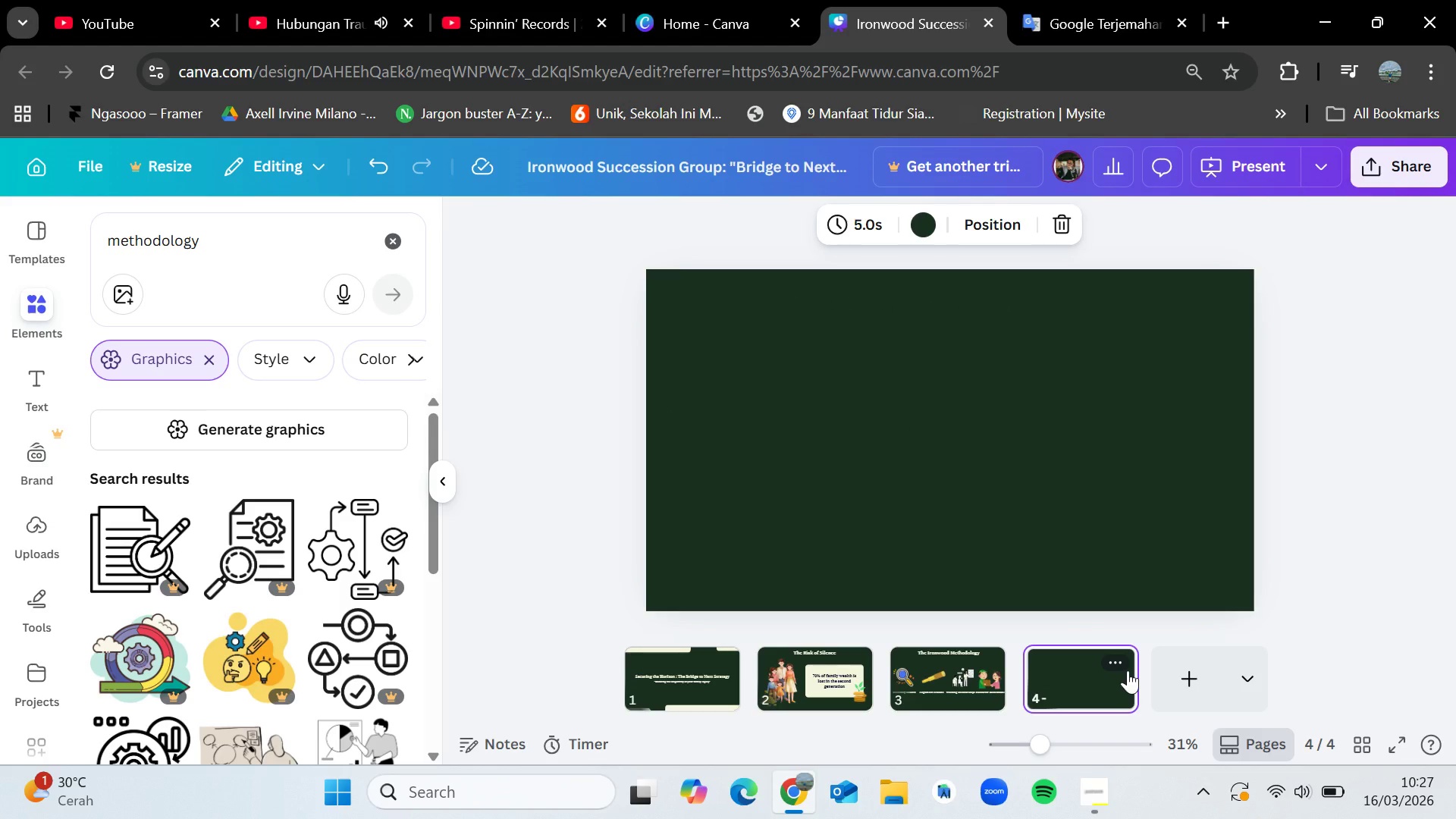 
left_click([930, 676])
 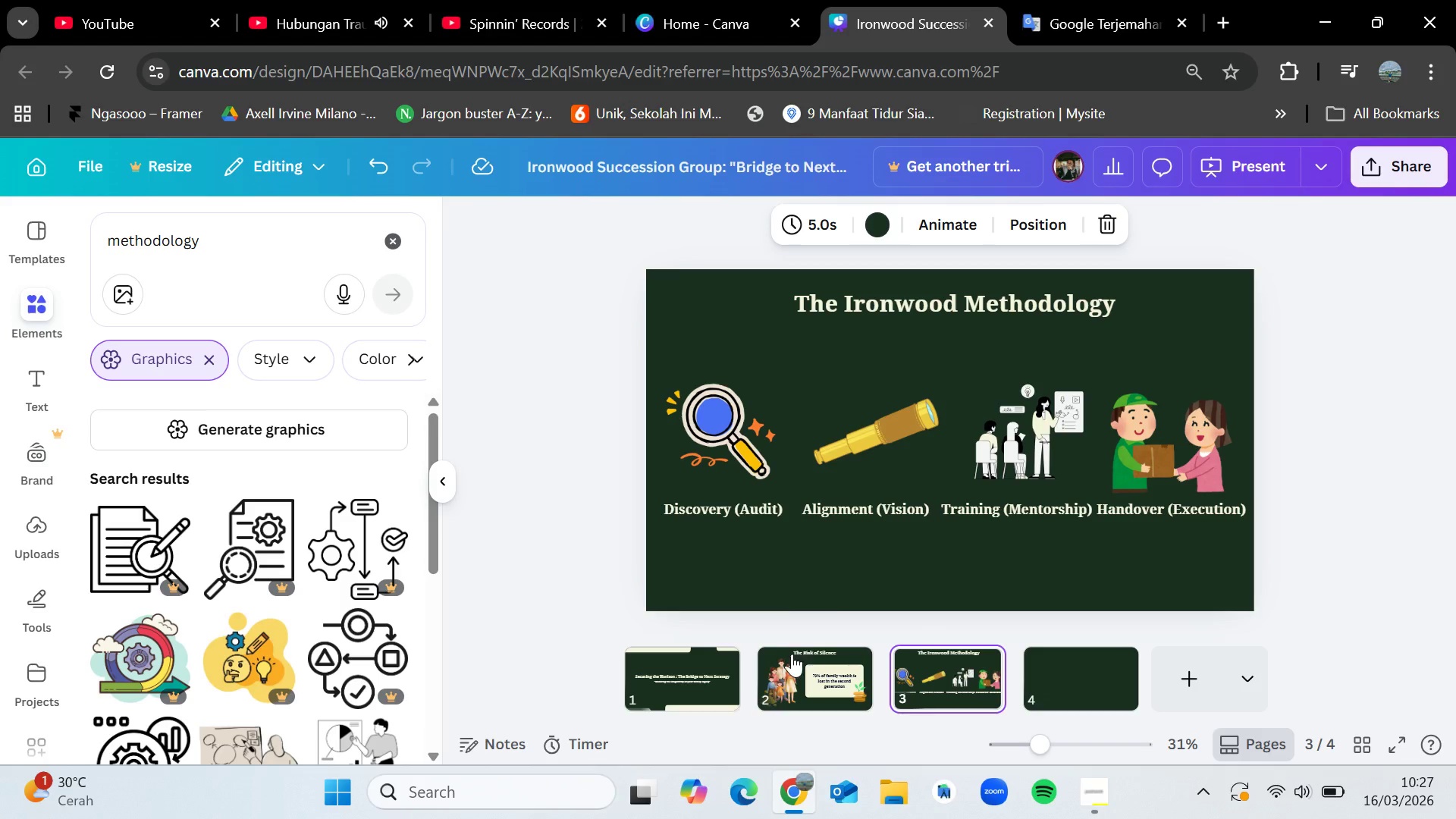 
left_click([792, 665])
 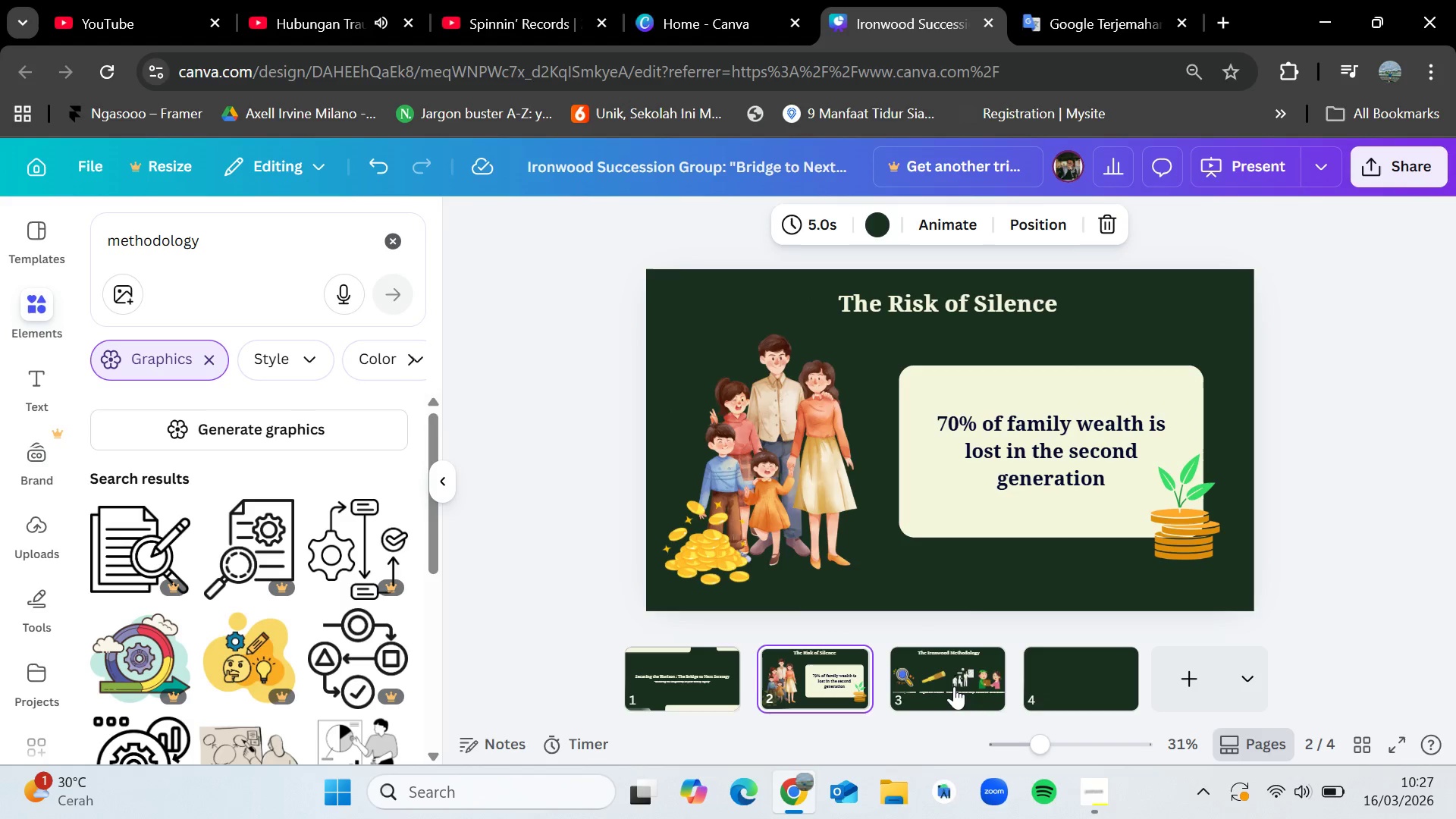 
left_click([953, 686])
 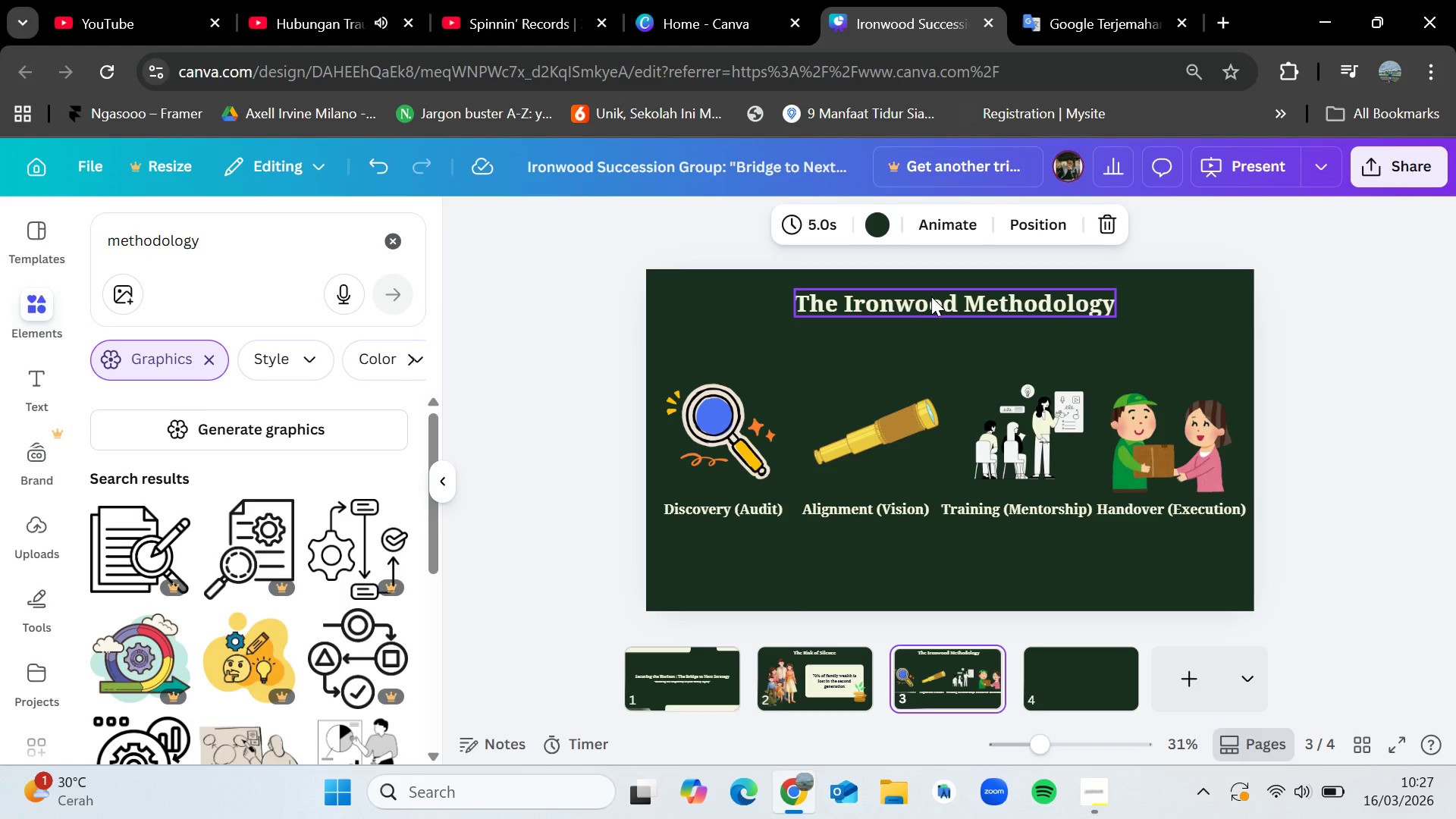 
left_click([931, 297])
 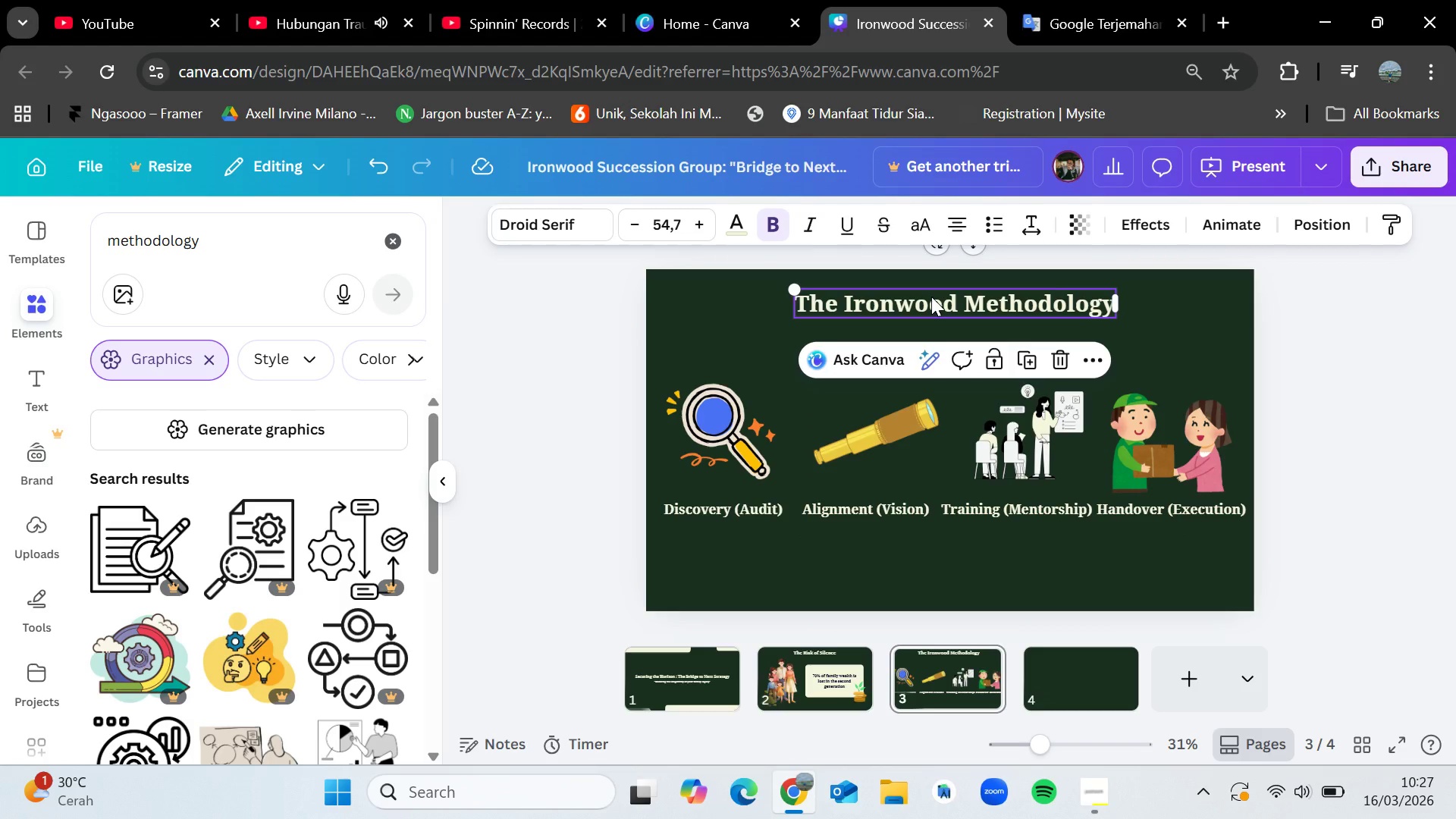 
key(Control+C)
 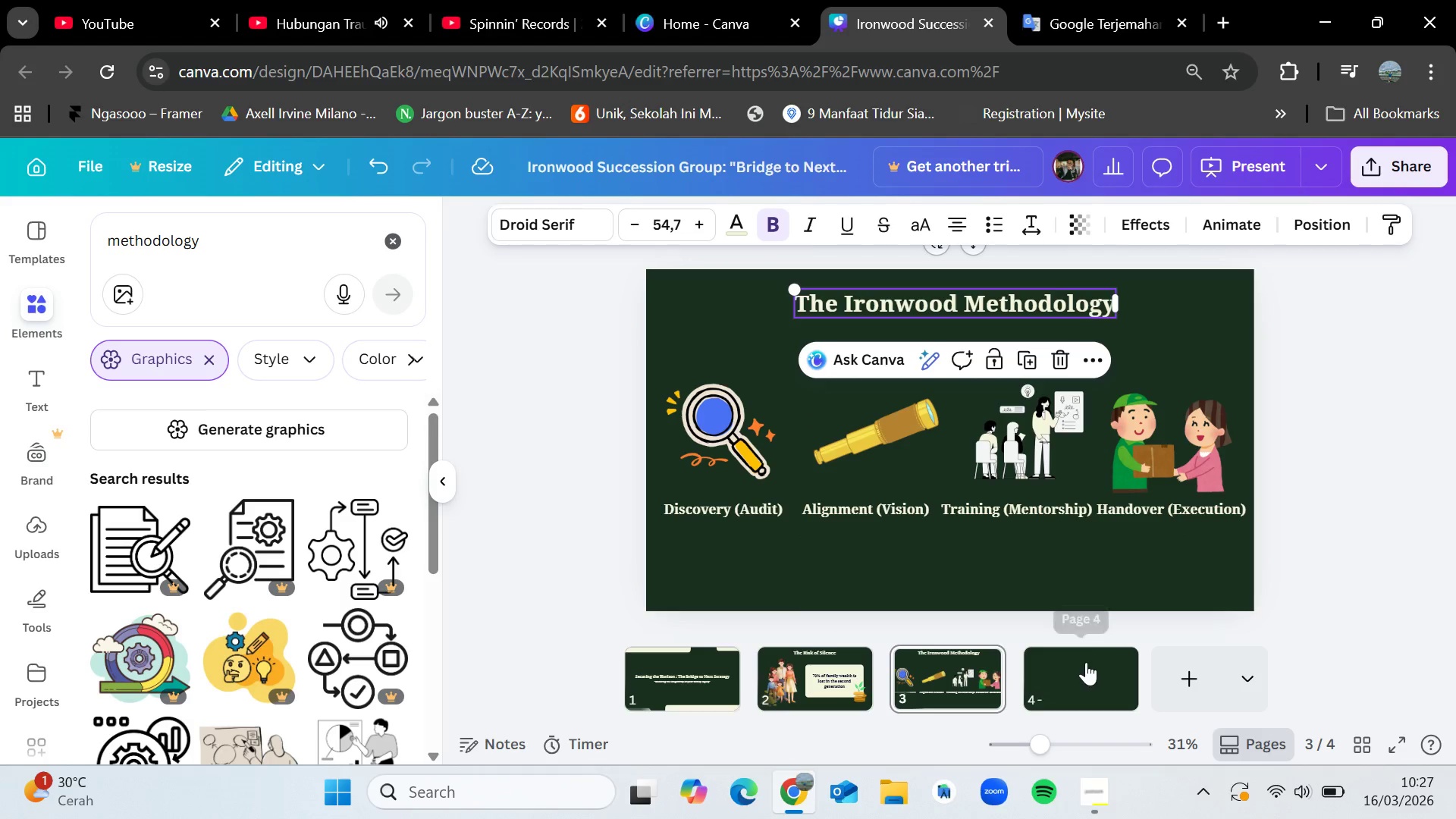 
left_click([1086, 662])
 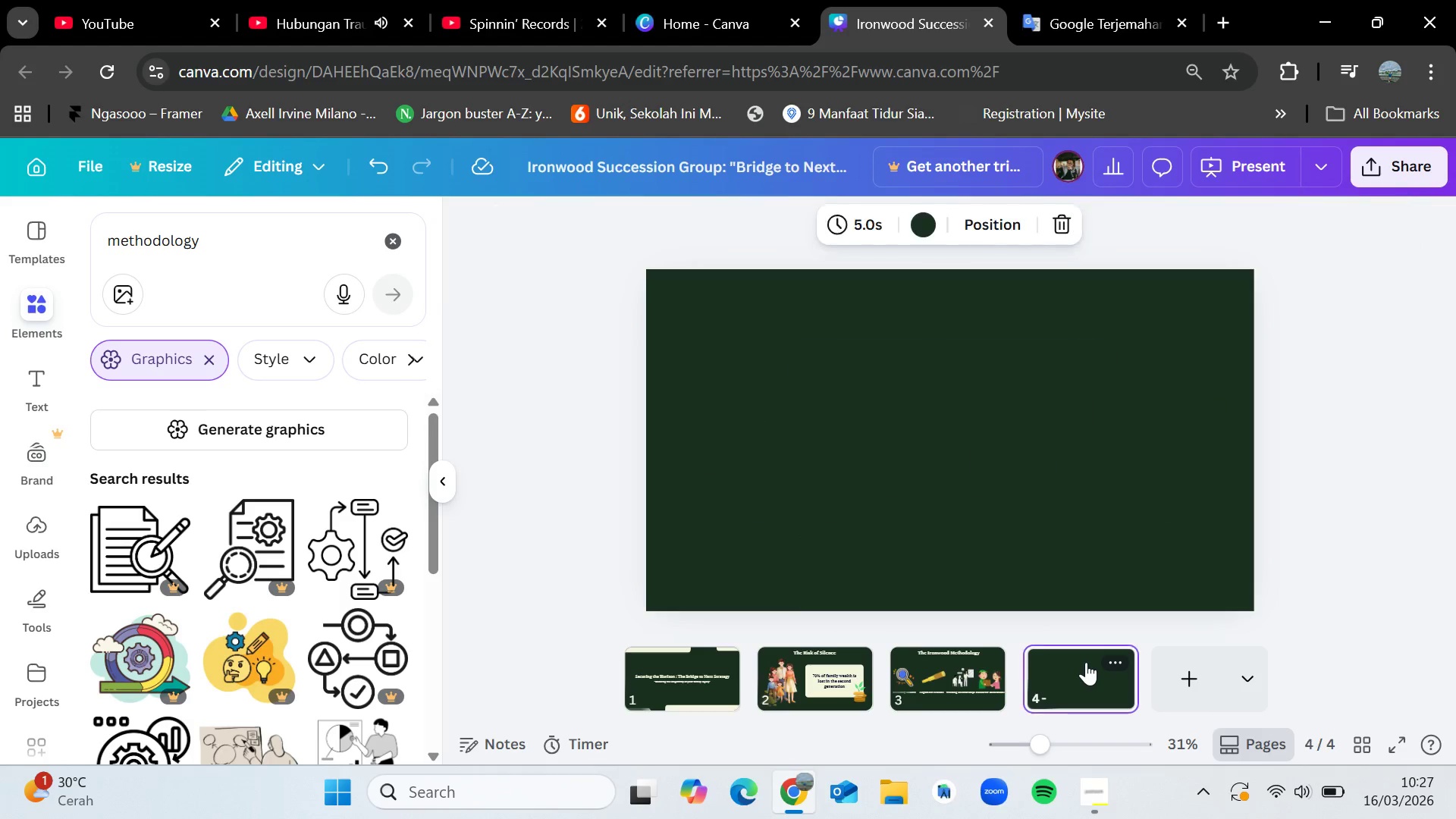 
key(Control+V)
 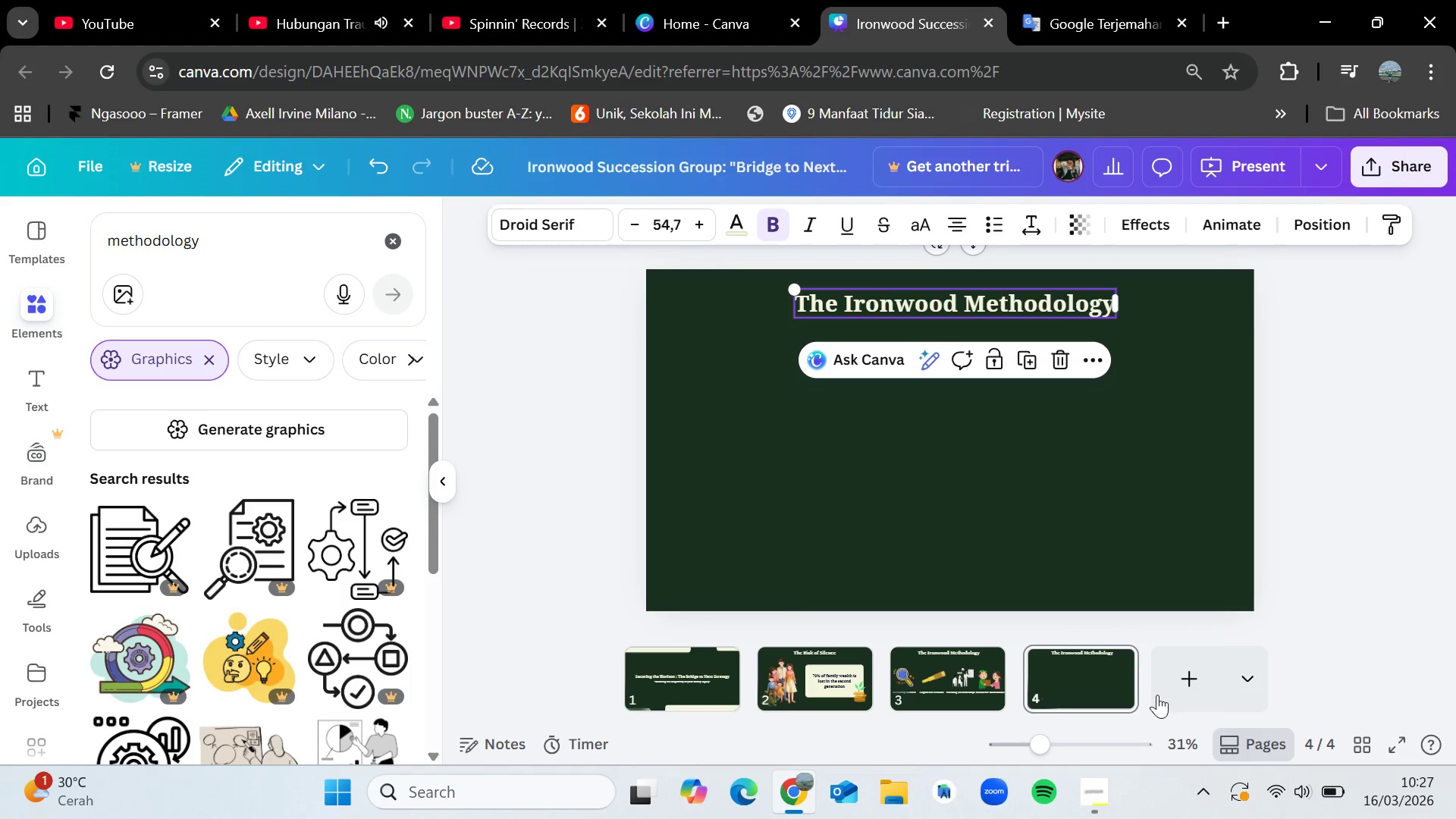 
left_click([1094, 790])